 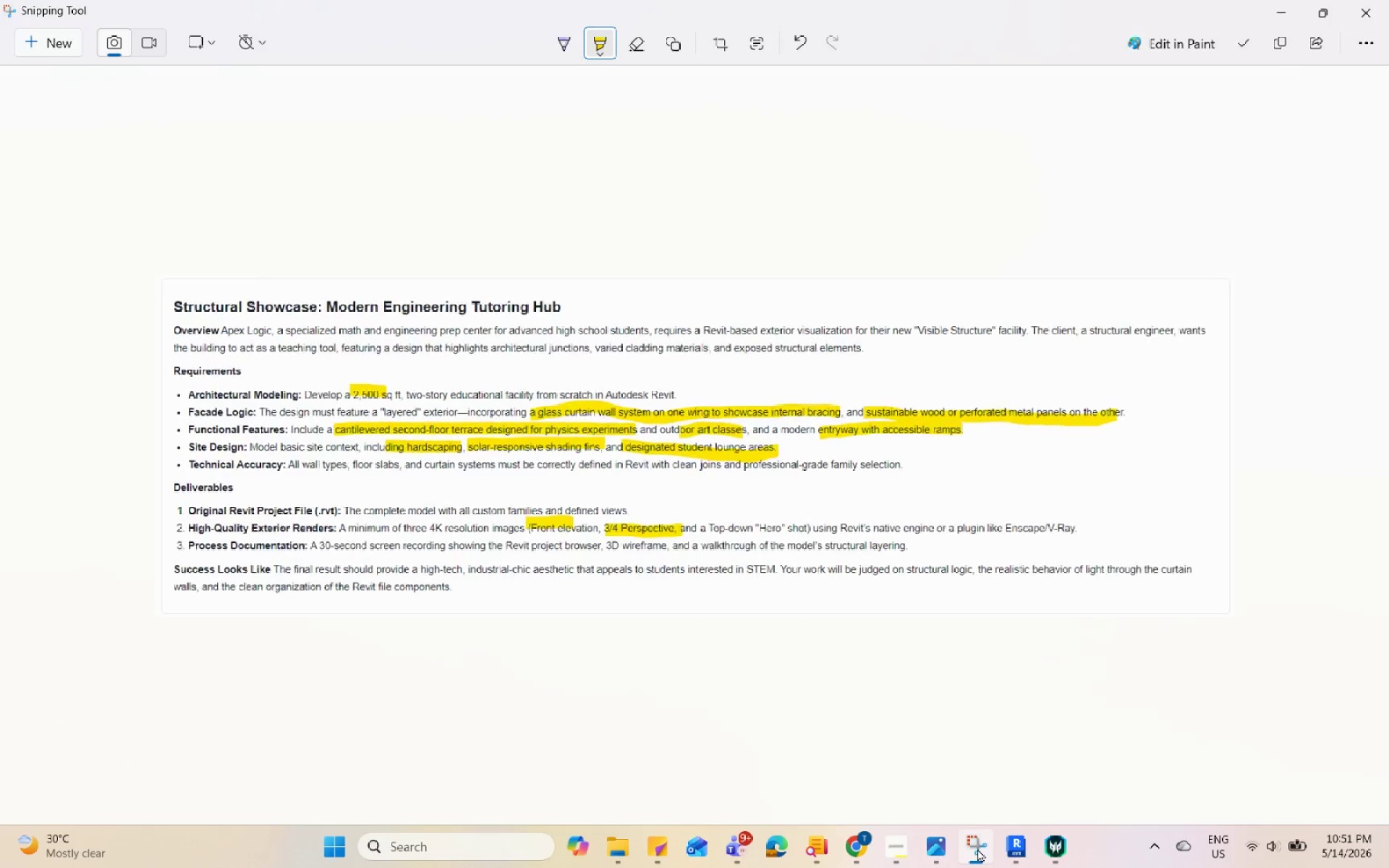 
left_click_drag(start_coordinate=[435, 549], to_coordinate=[614, 555])
 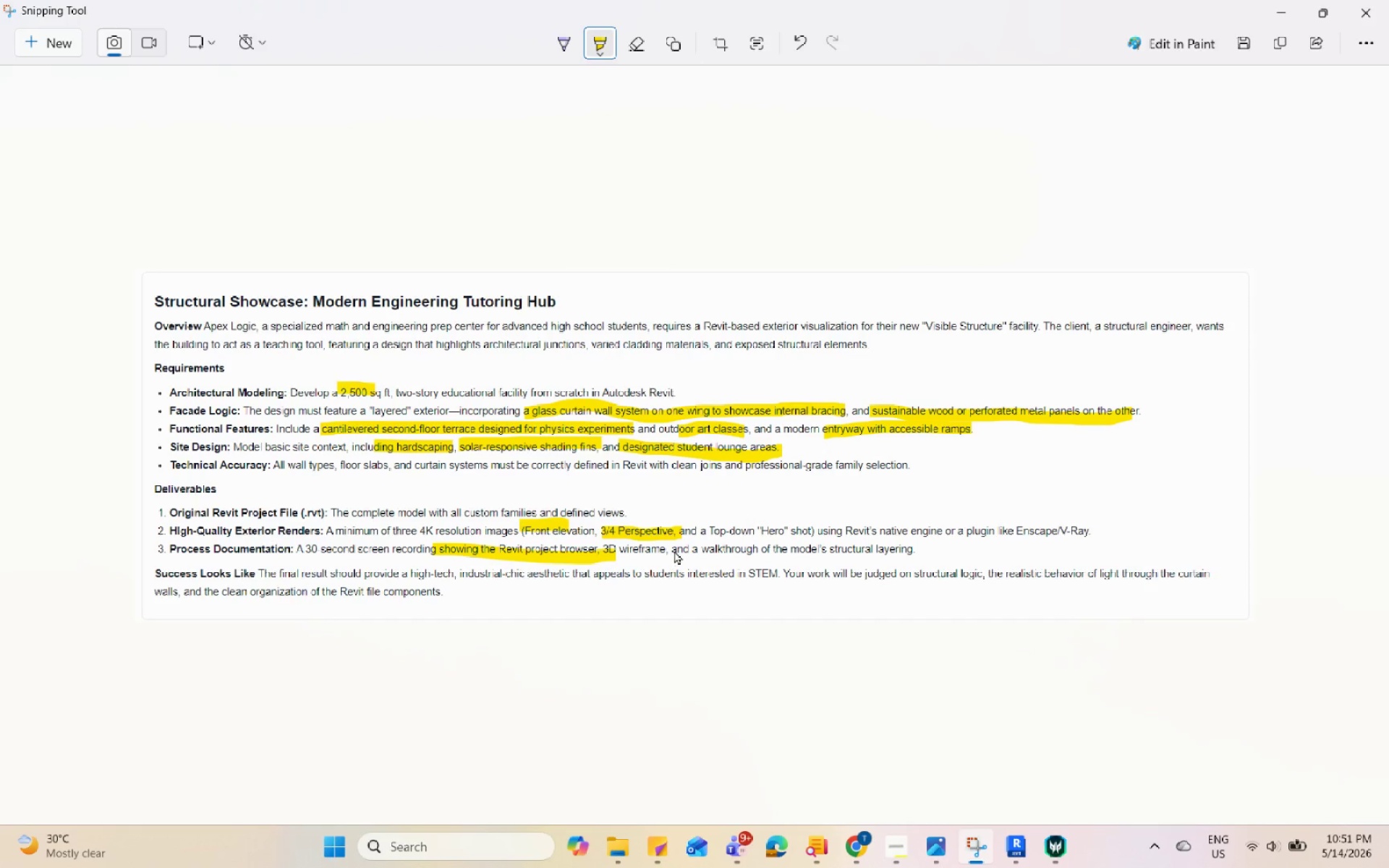 
left_click_drag(start_coordinate=[674, 550], to_coordinate=[925, 553])
 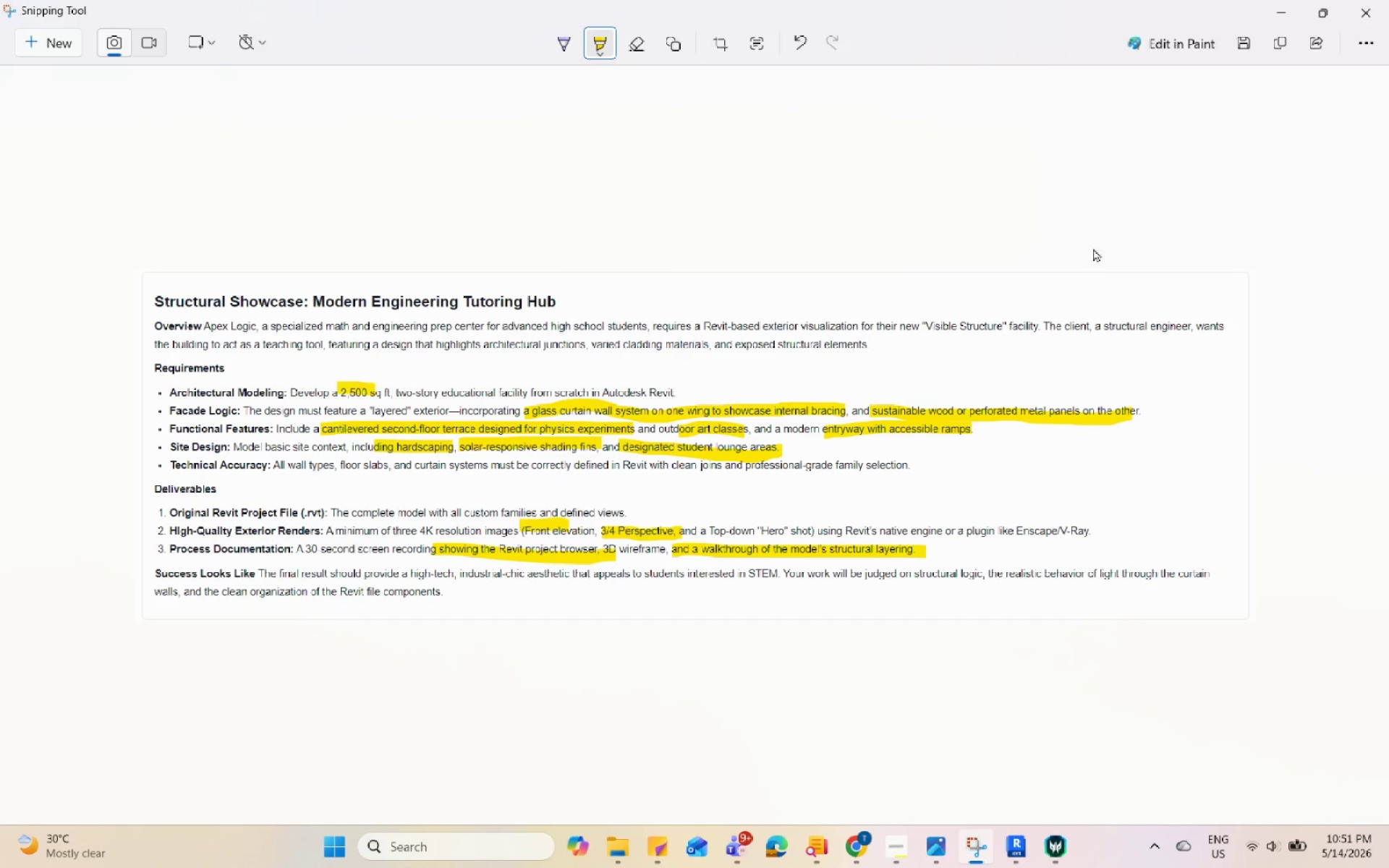 
left_click([1285, 15])
 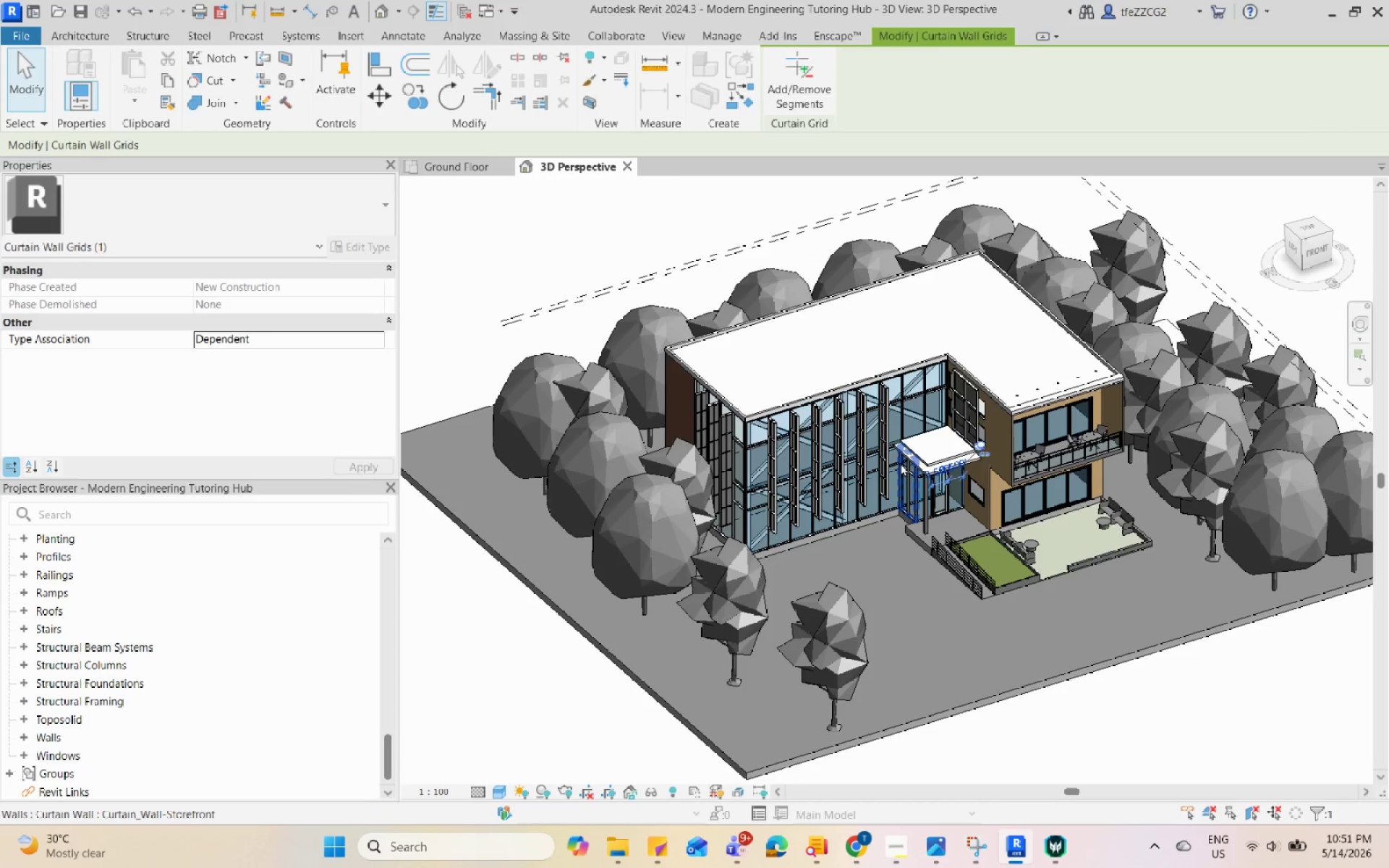 
left_click([901, 463])
 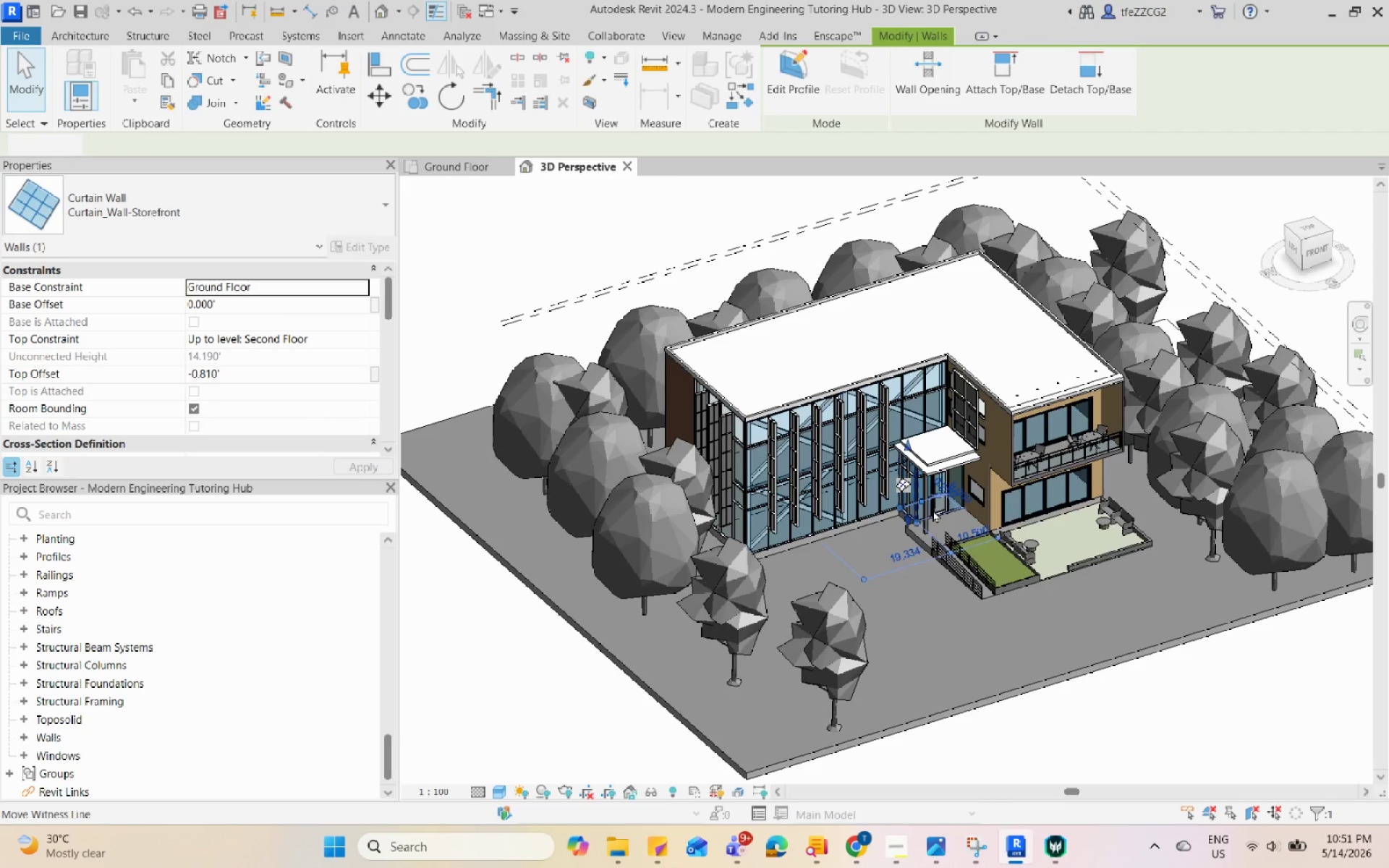 
left_click([922, 469])
 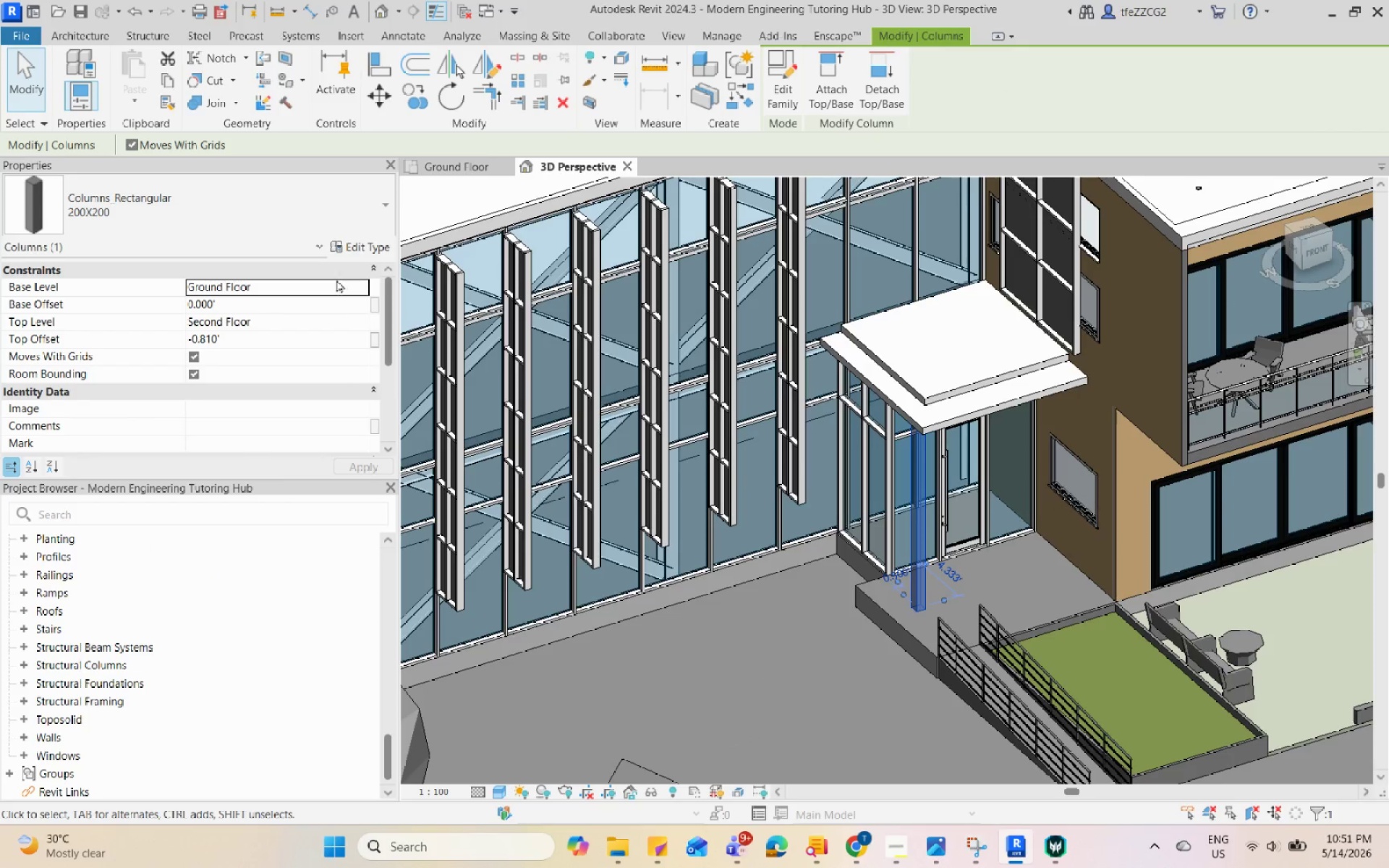 
scroll: coordinate [920, 472], scroll_direction: up, amount: 8.0
 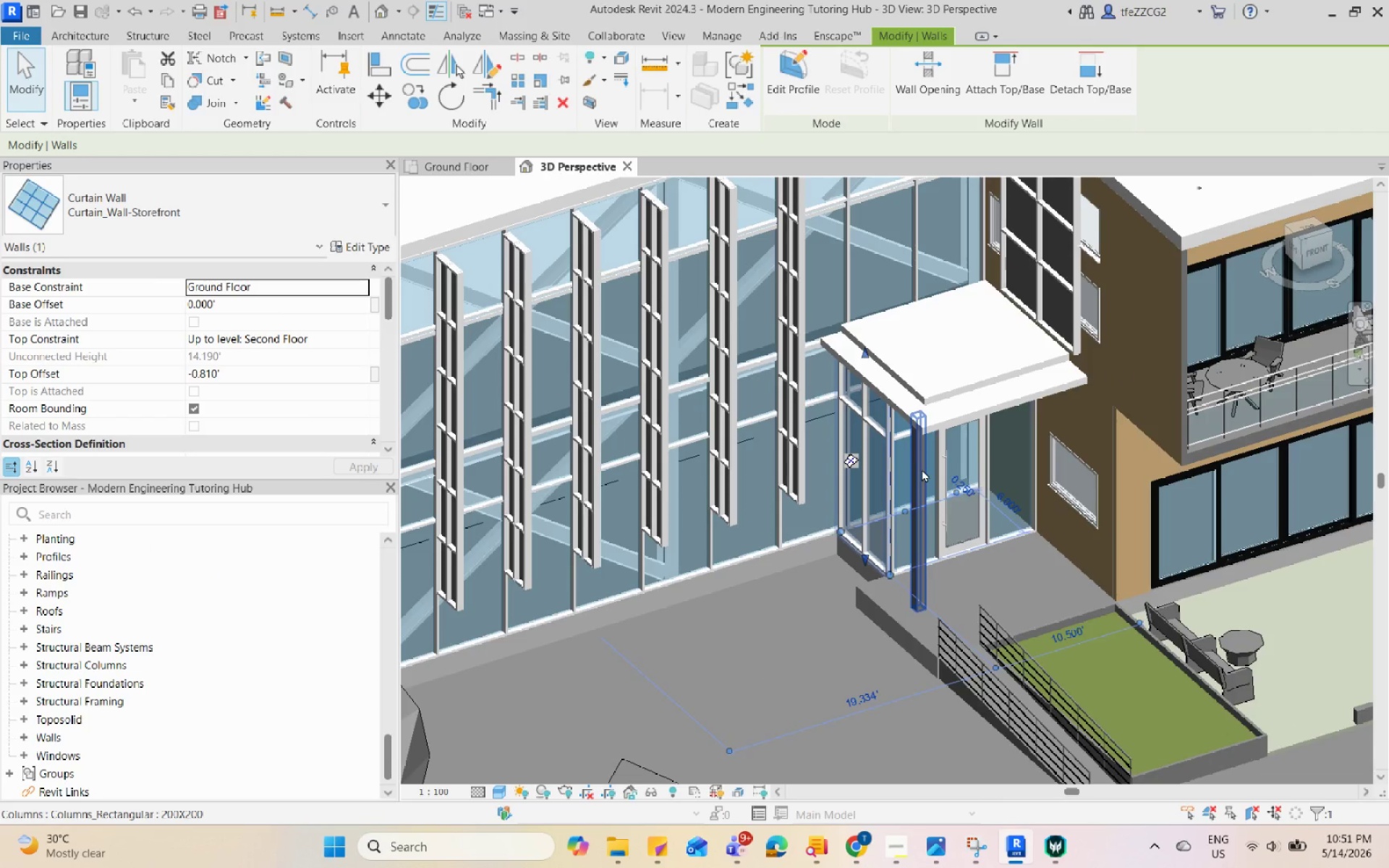 
left_click([366, 252])
 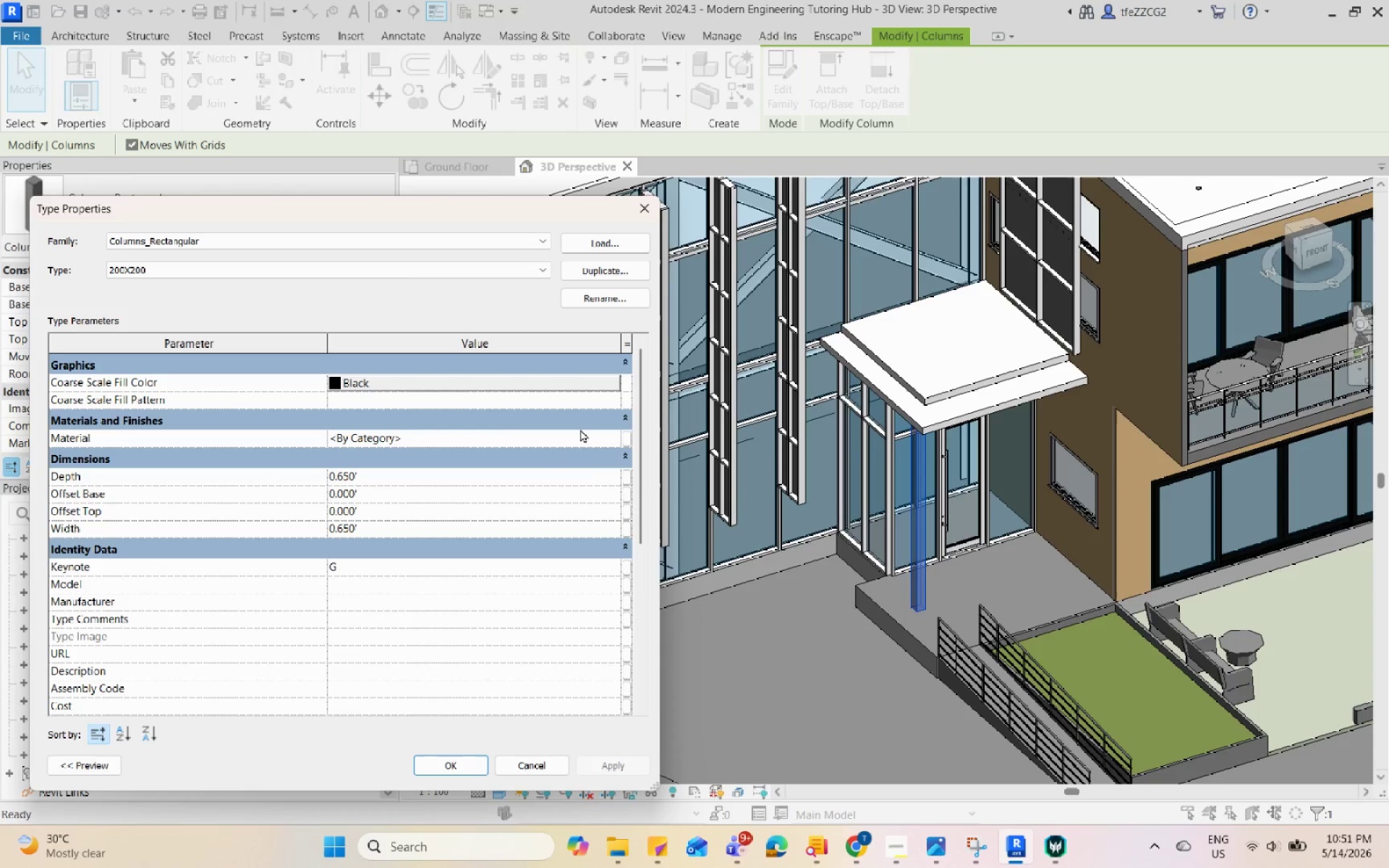 
left_click([609, 436])
 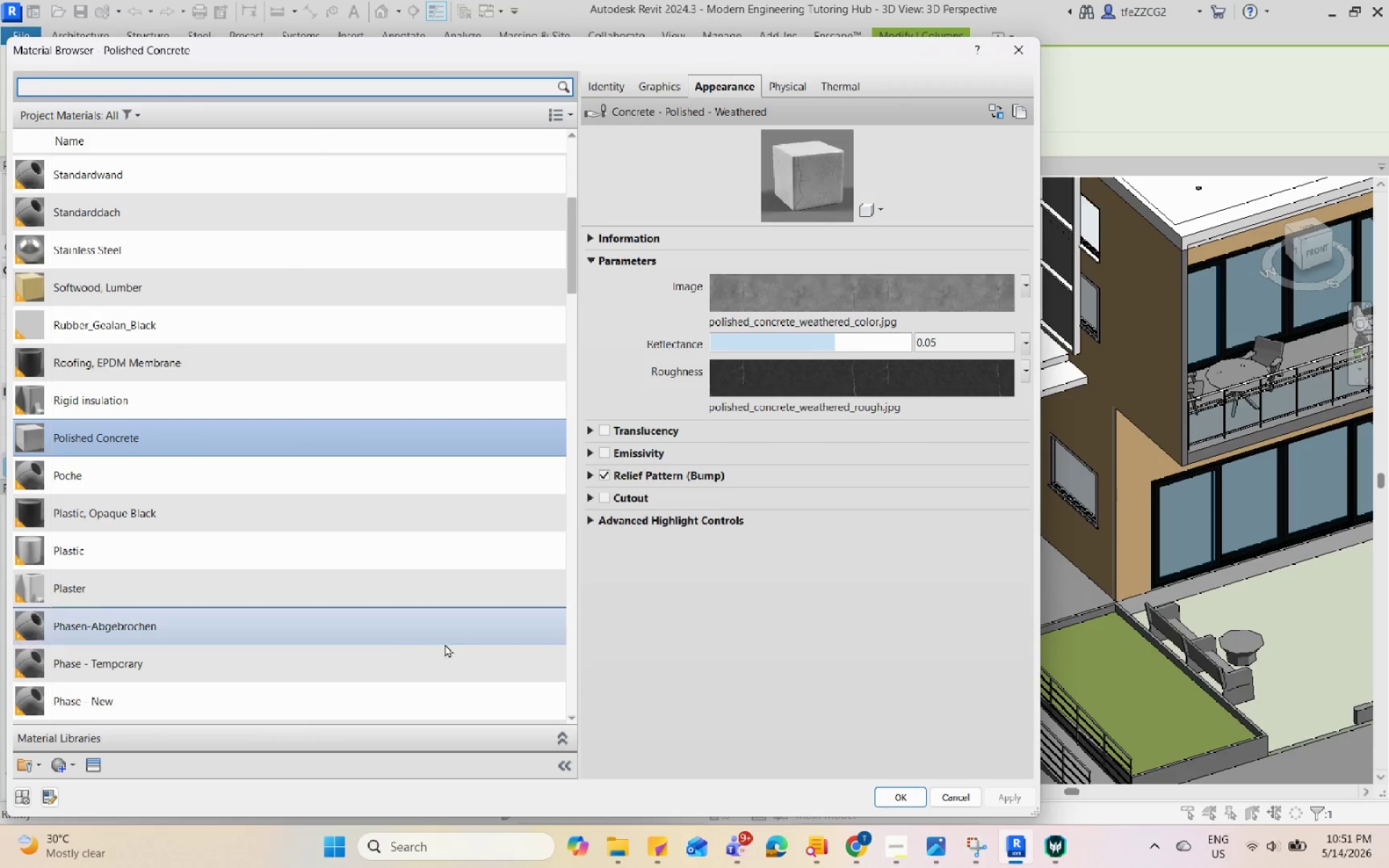 
left_click([394, 589])
 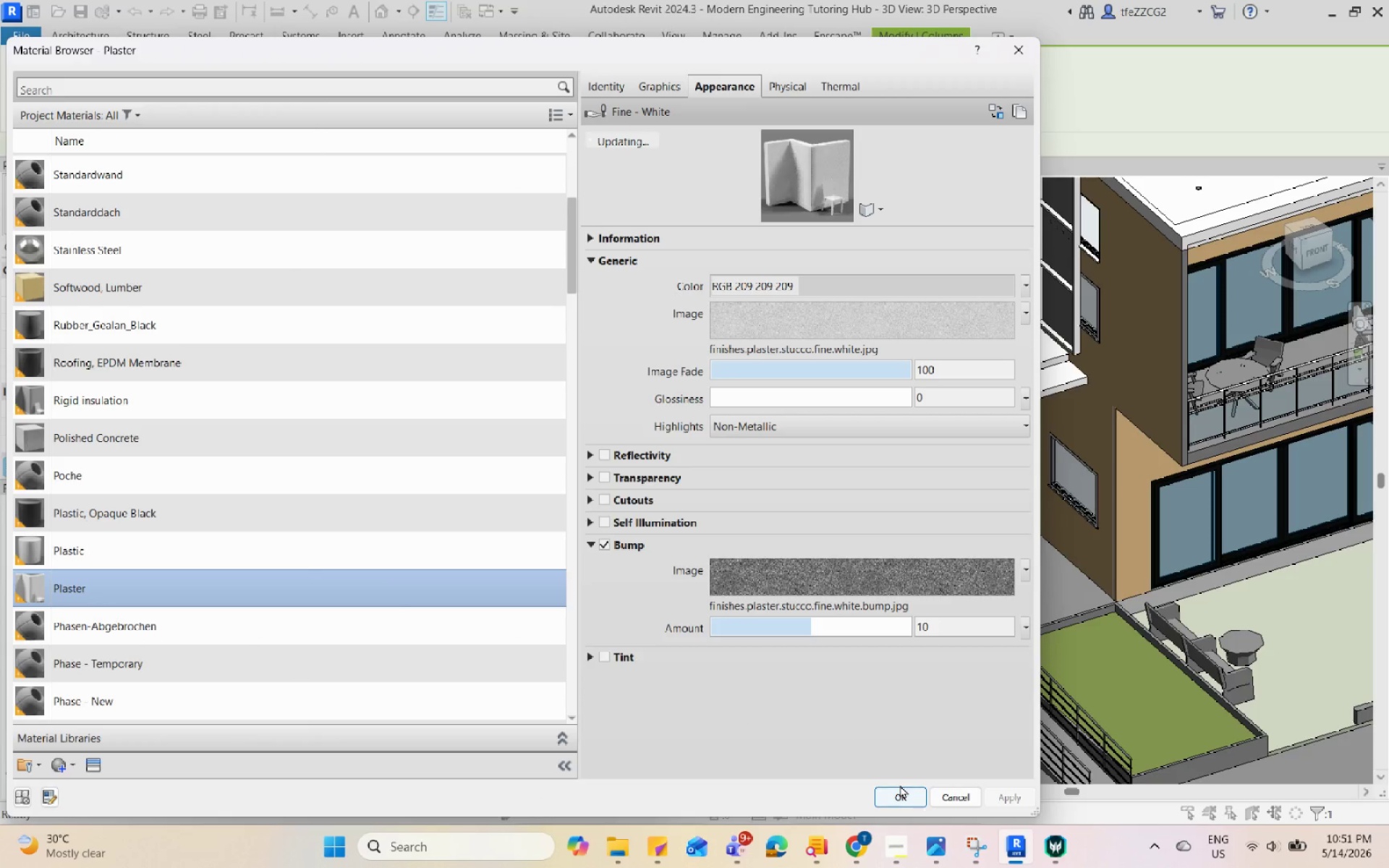 
double_click([900, 790])
 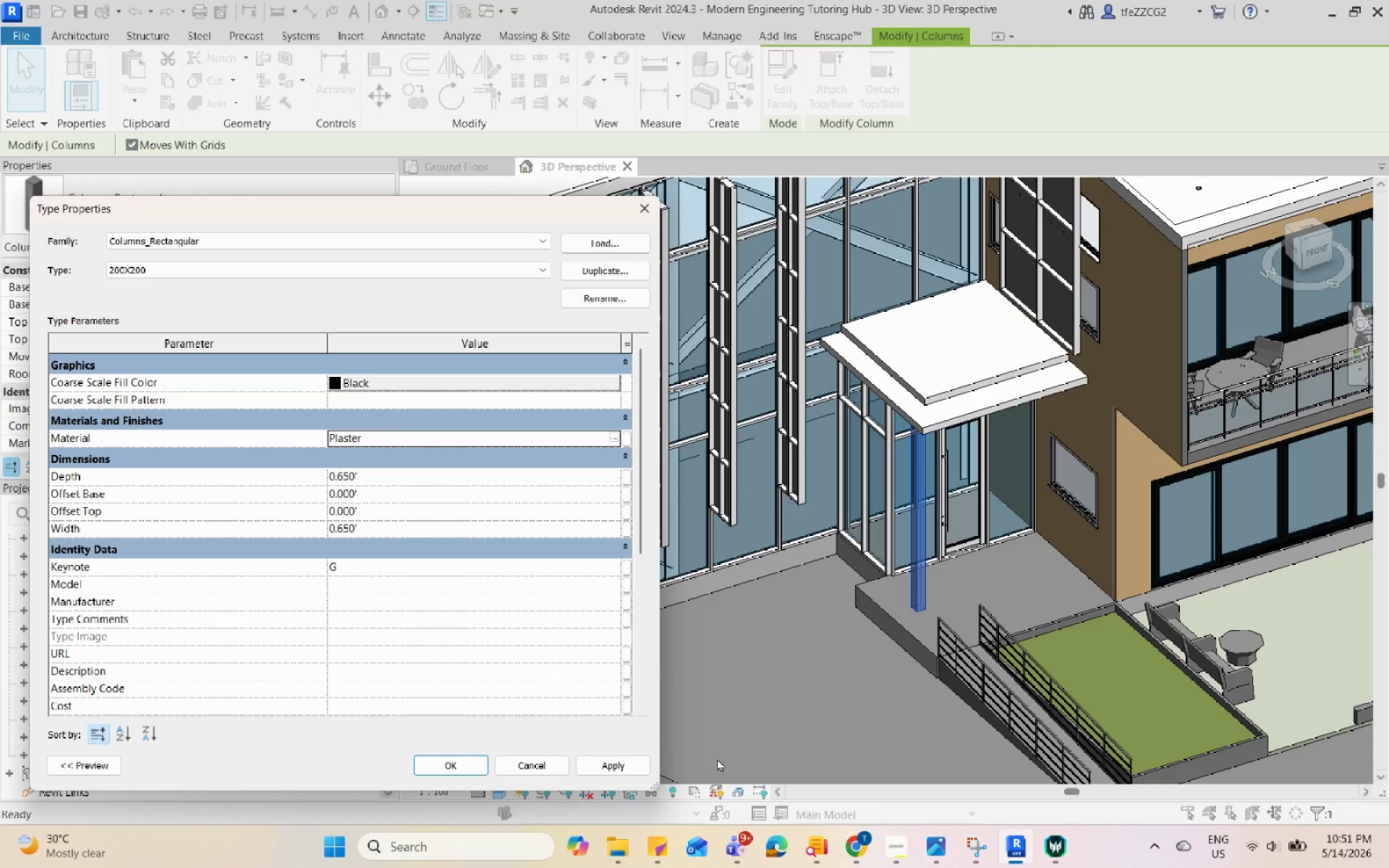 
left_click([626, 763])
 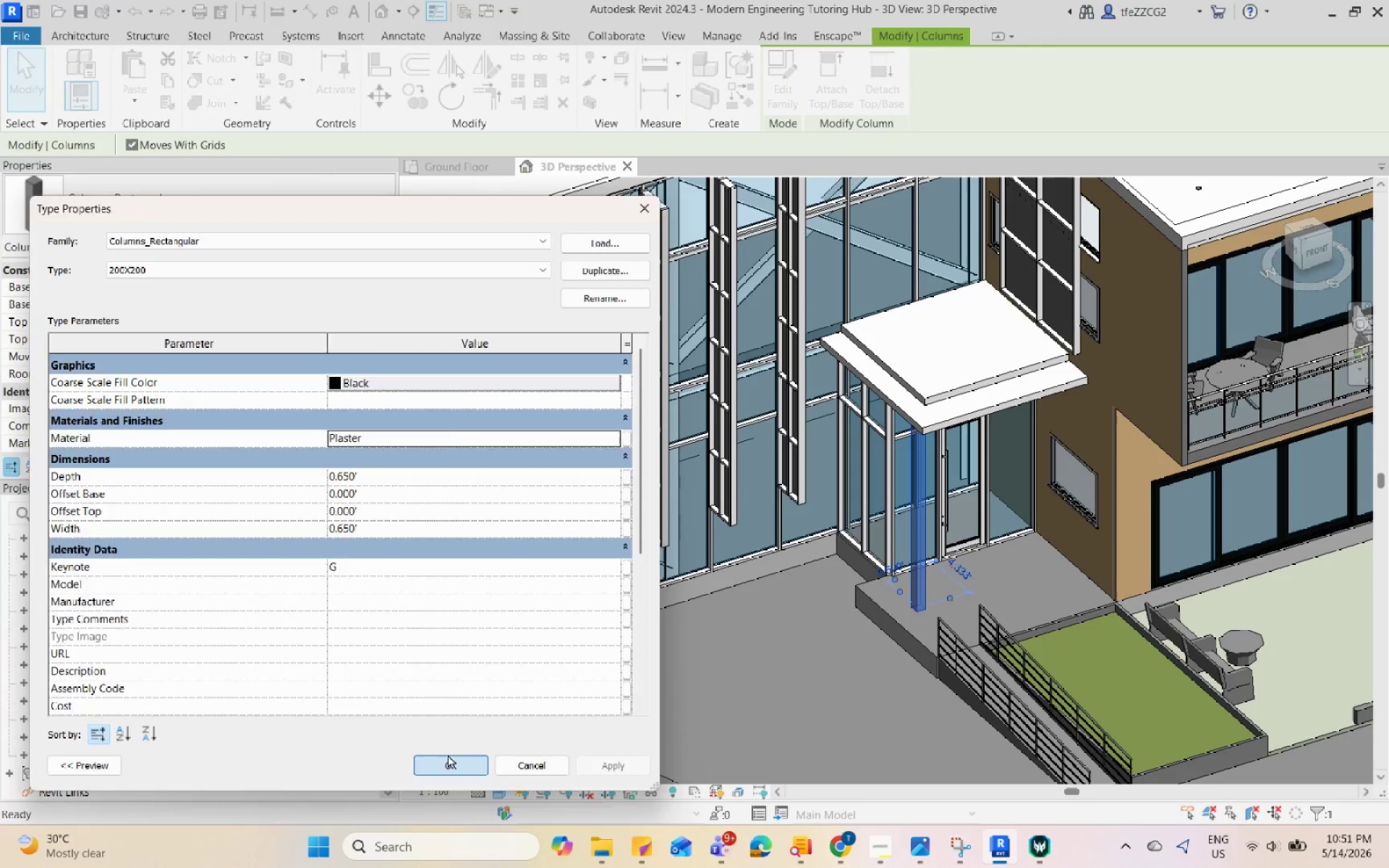 
double_click([869, 659])
 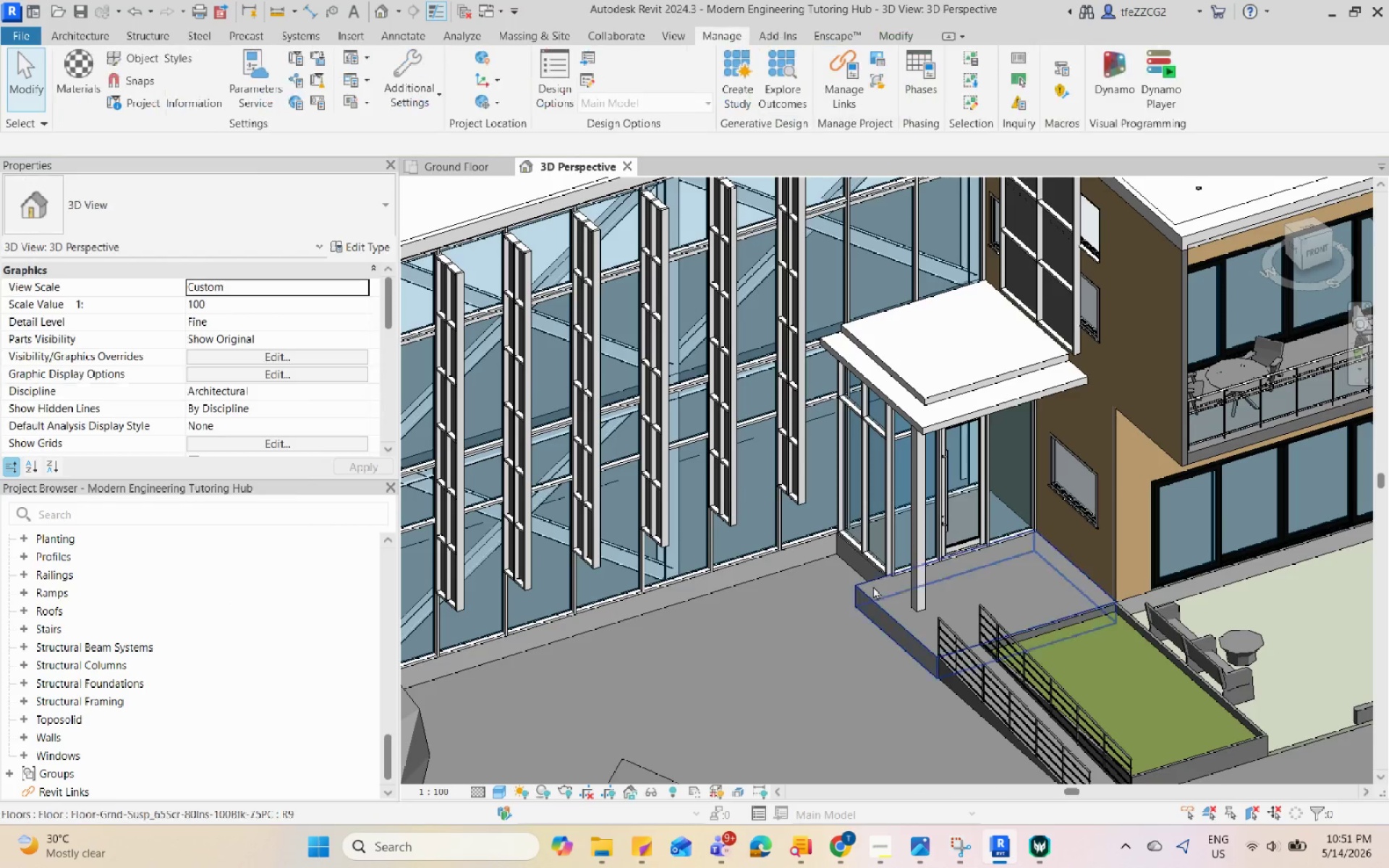 
scroll: coordinate [867, 555], scroll_direction: down, amount: 4.0
 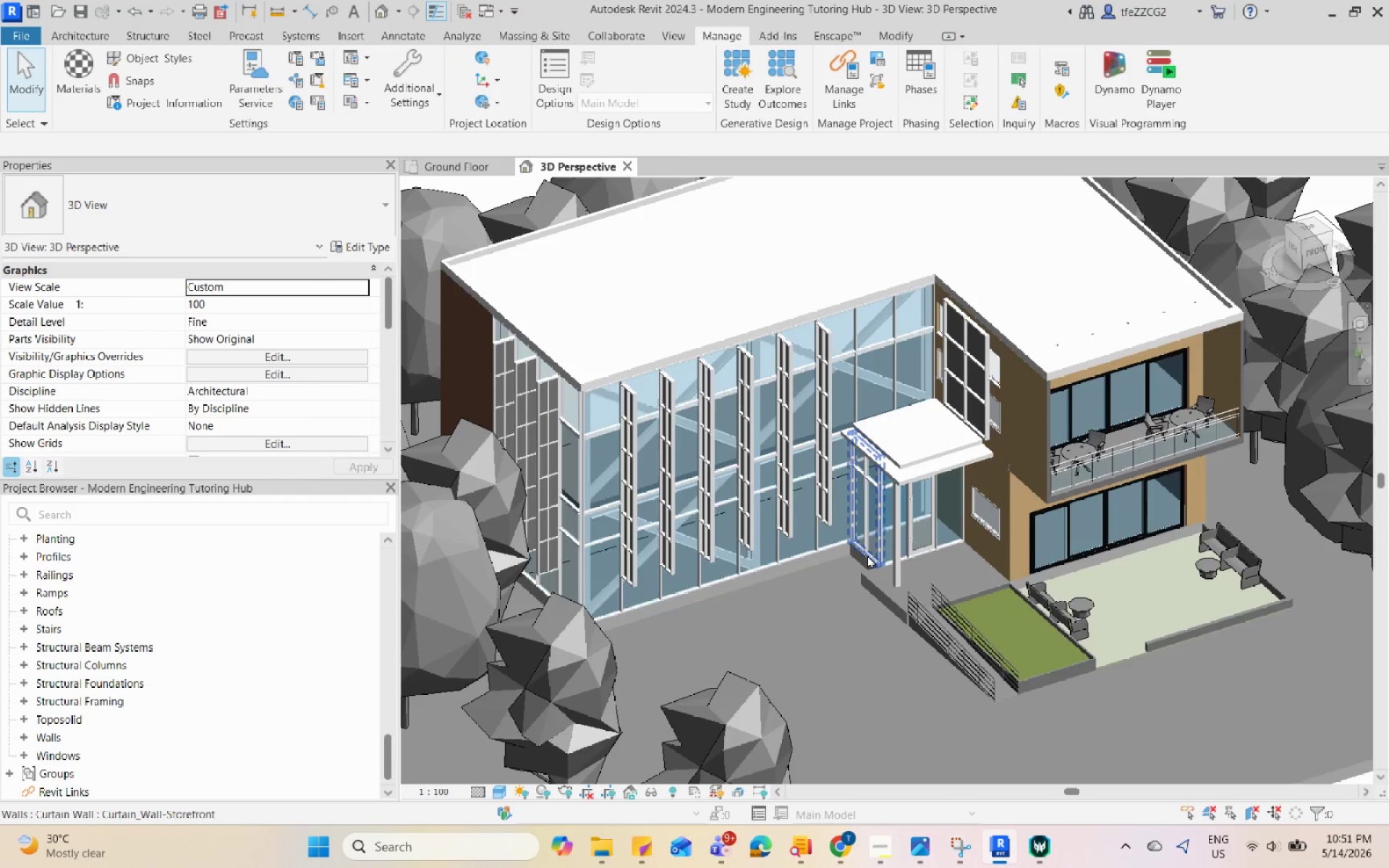 
key(Control+S)
 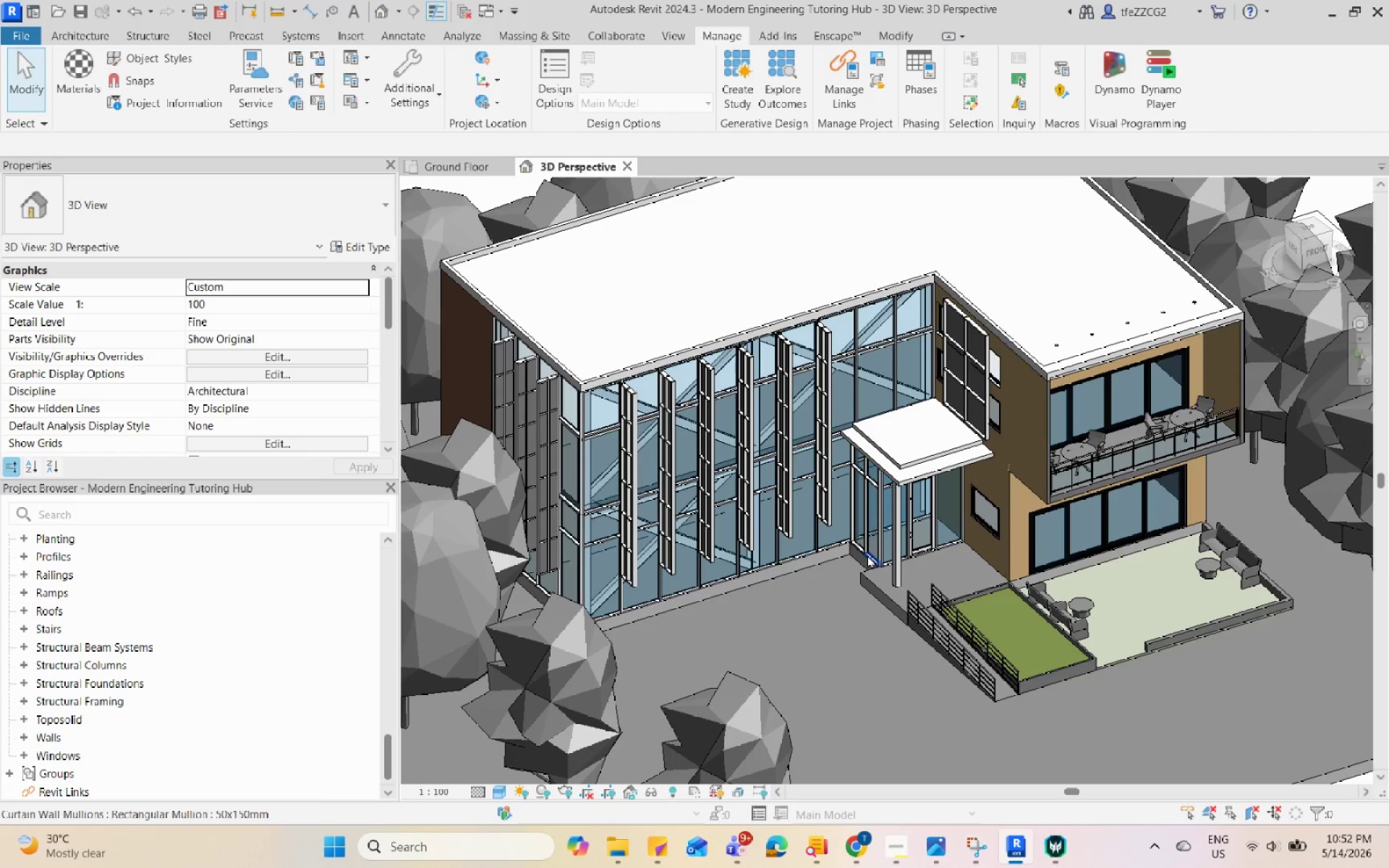 
wait(39.64)
 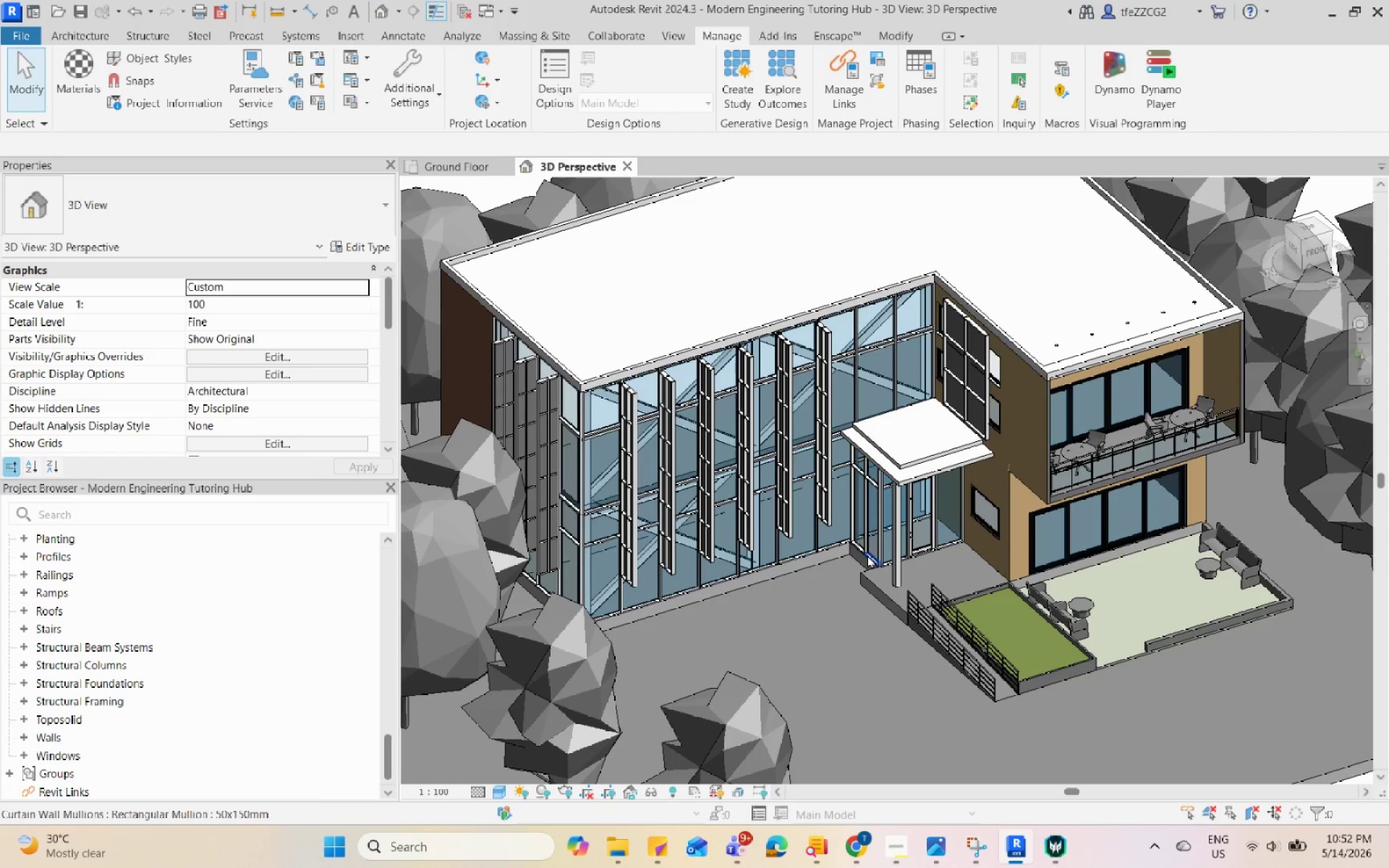 
scroll: coordinate [814, 587], scroll_direction: down, amount: 3.0
 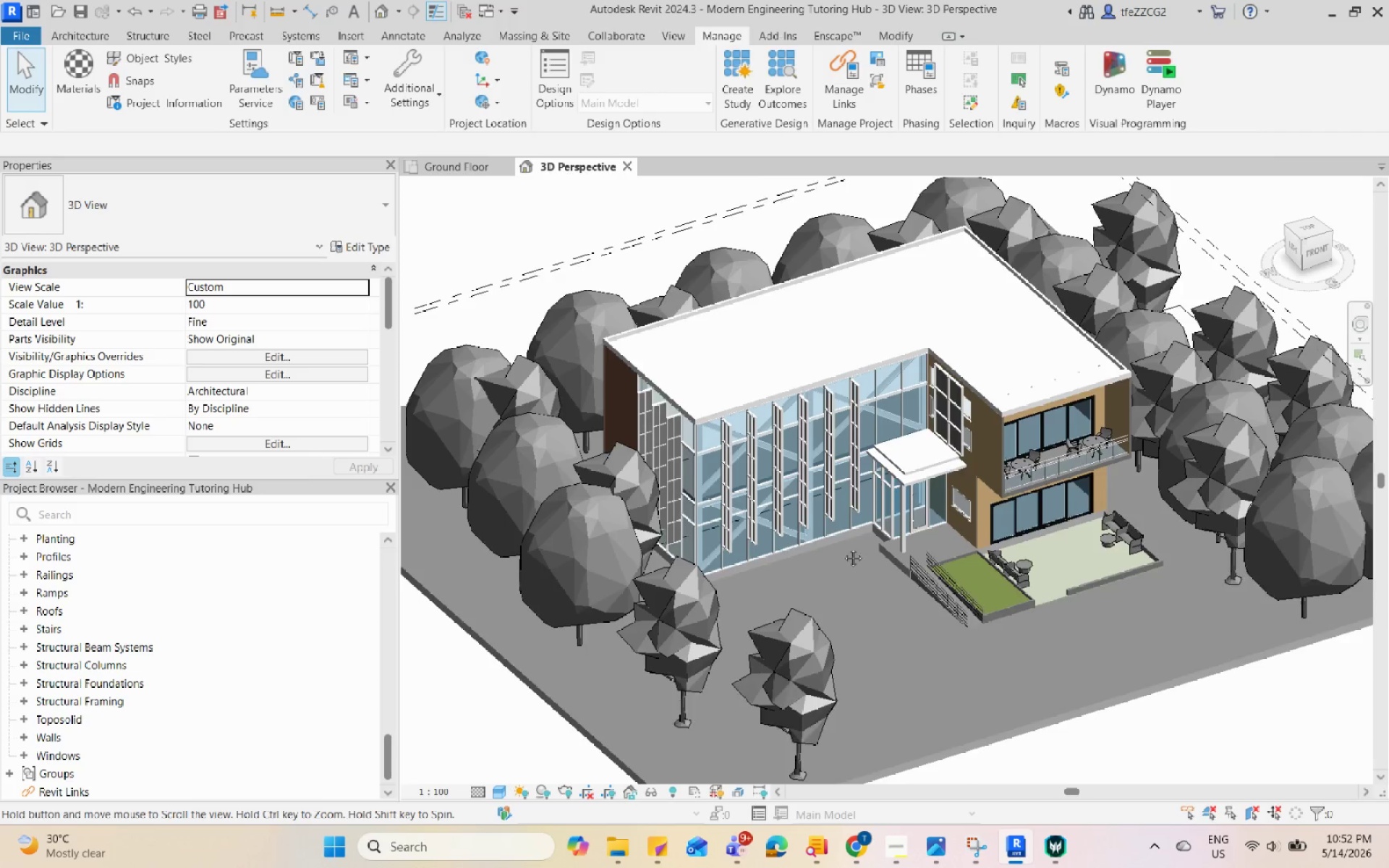 
scroll: coordinate [835, 501], scroll_direction: up, amount: 1.0
 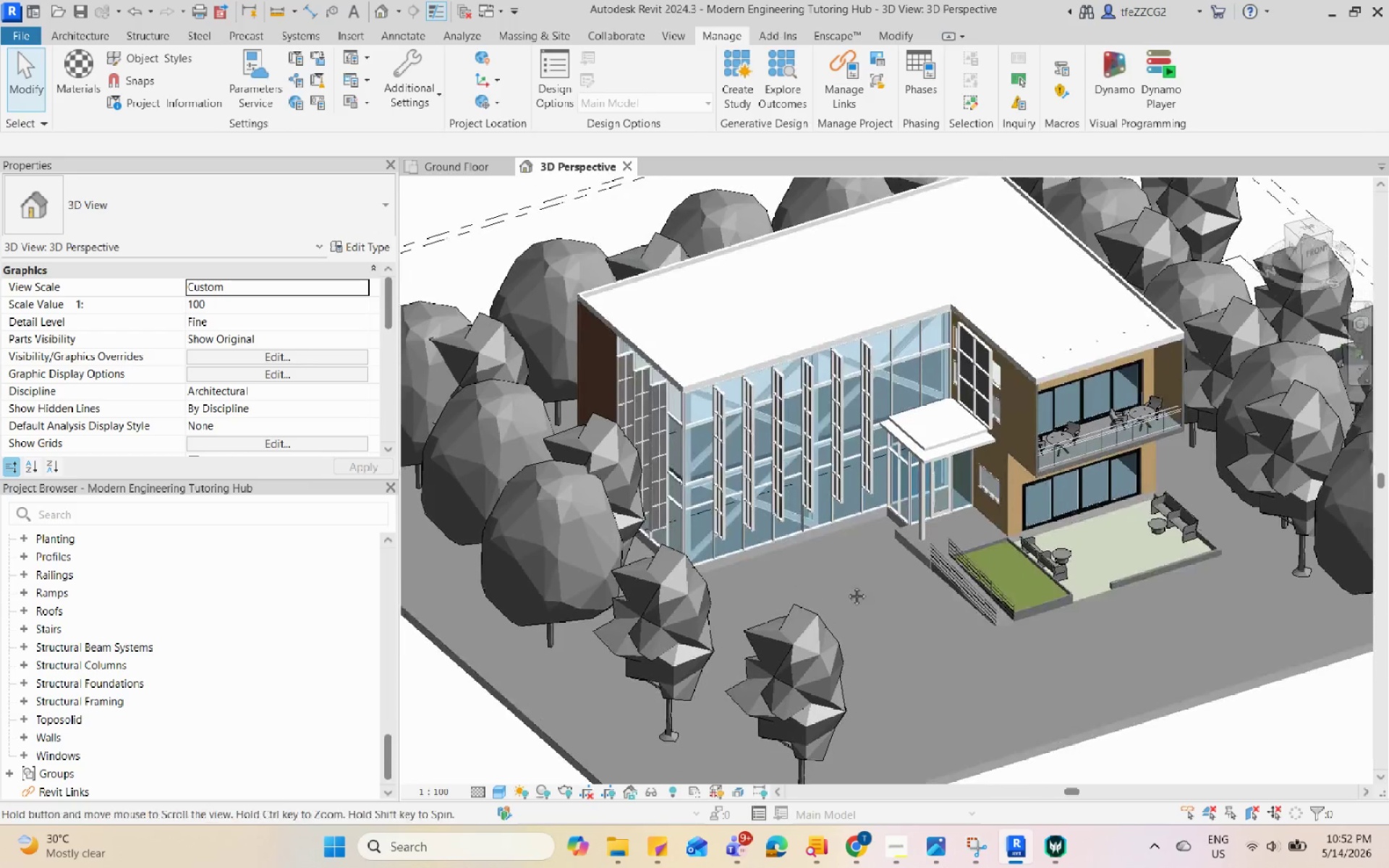 
wait(11.18)
 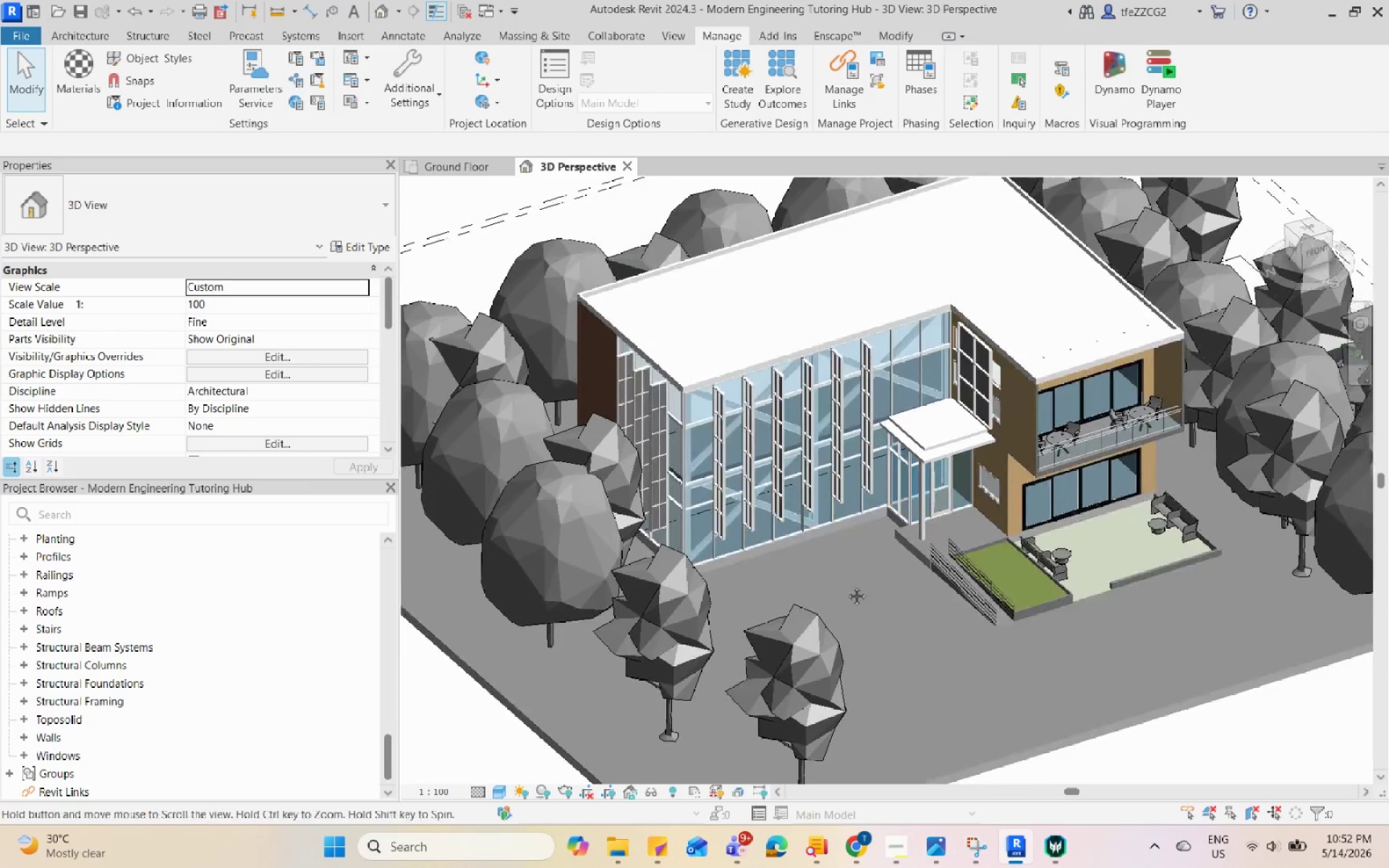 
left_click([722, 541])
 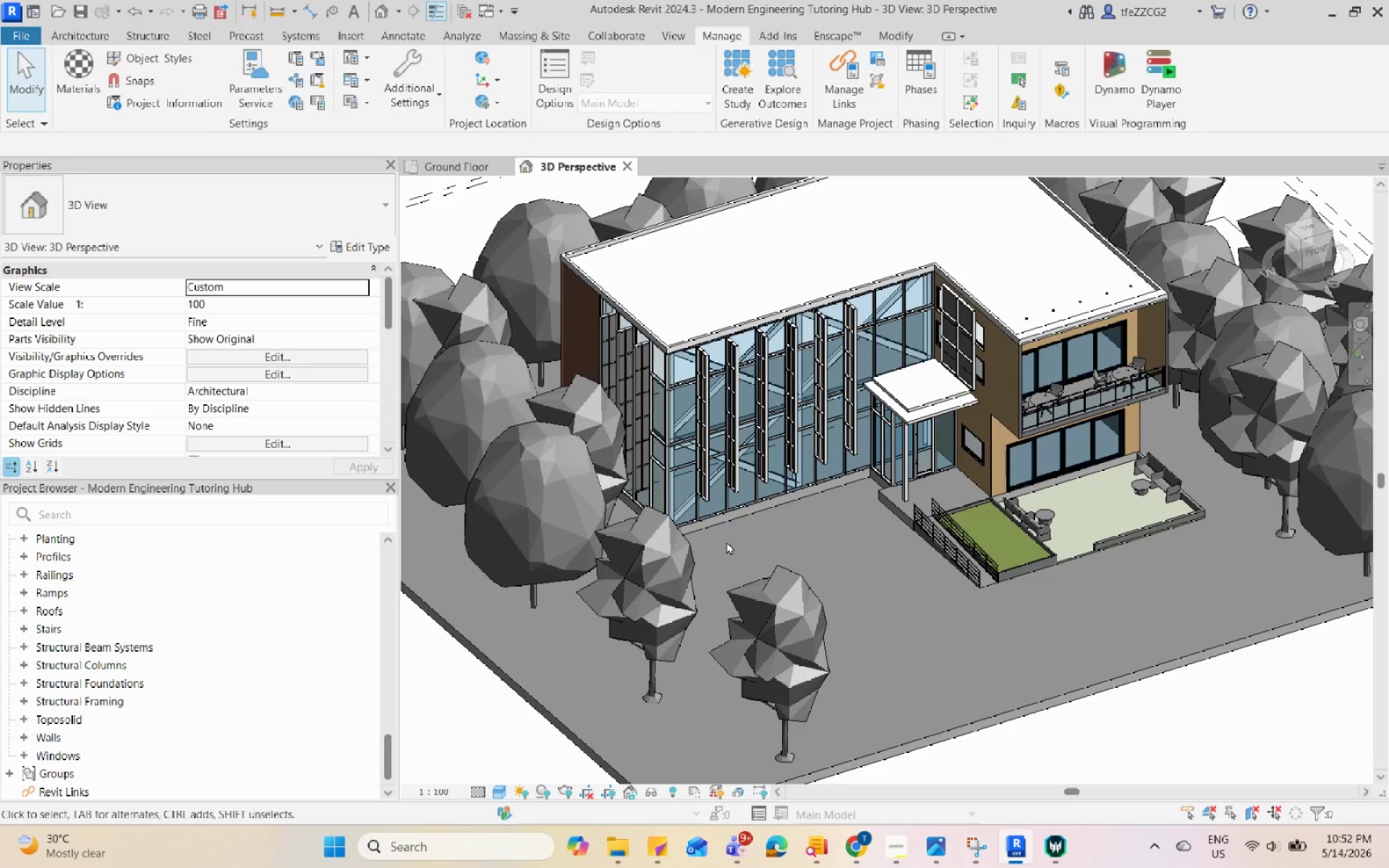 
scroll: coordinate [727, 541], scroll_direction: down, amount: 2.0
 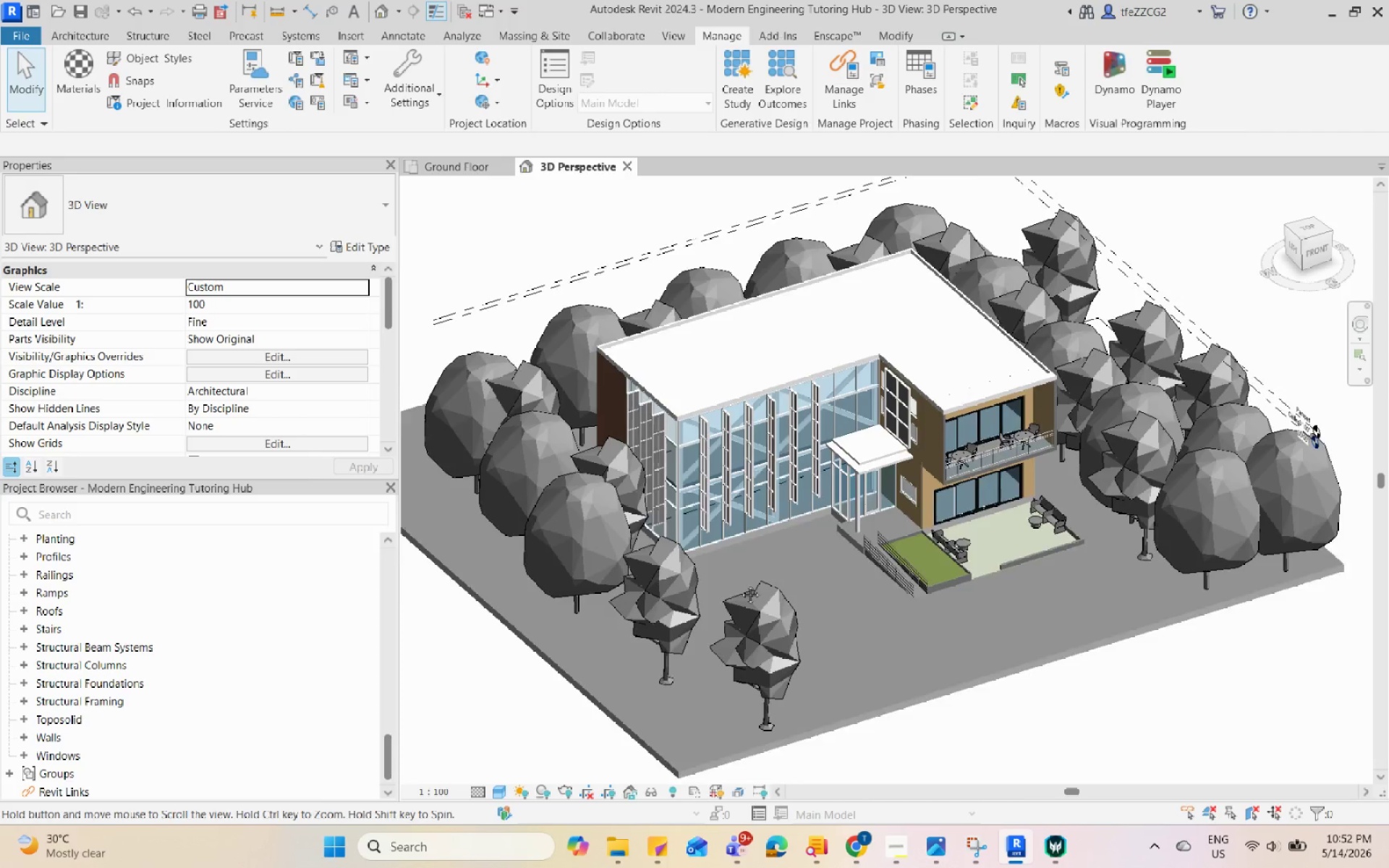 
scroll: coordinate [754, 556], scroll_direction: up, amount: 5.0
 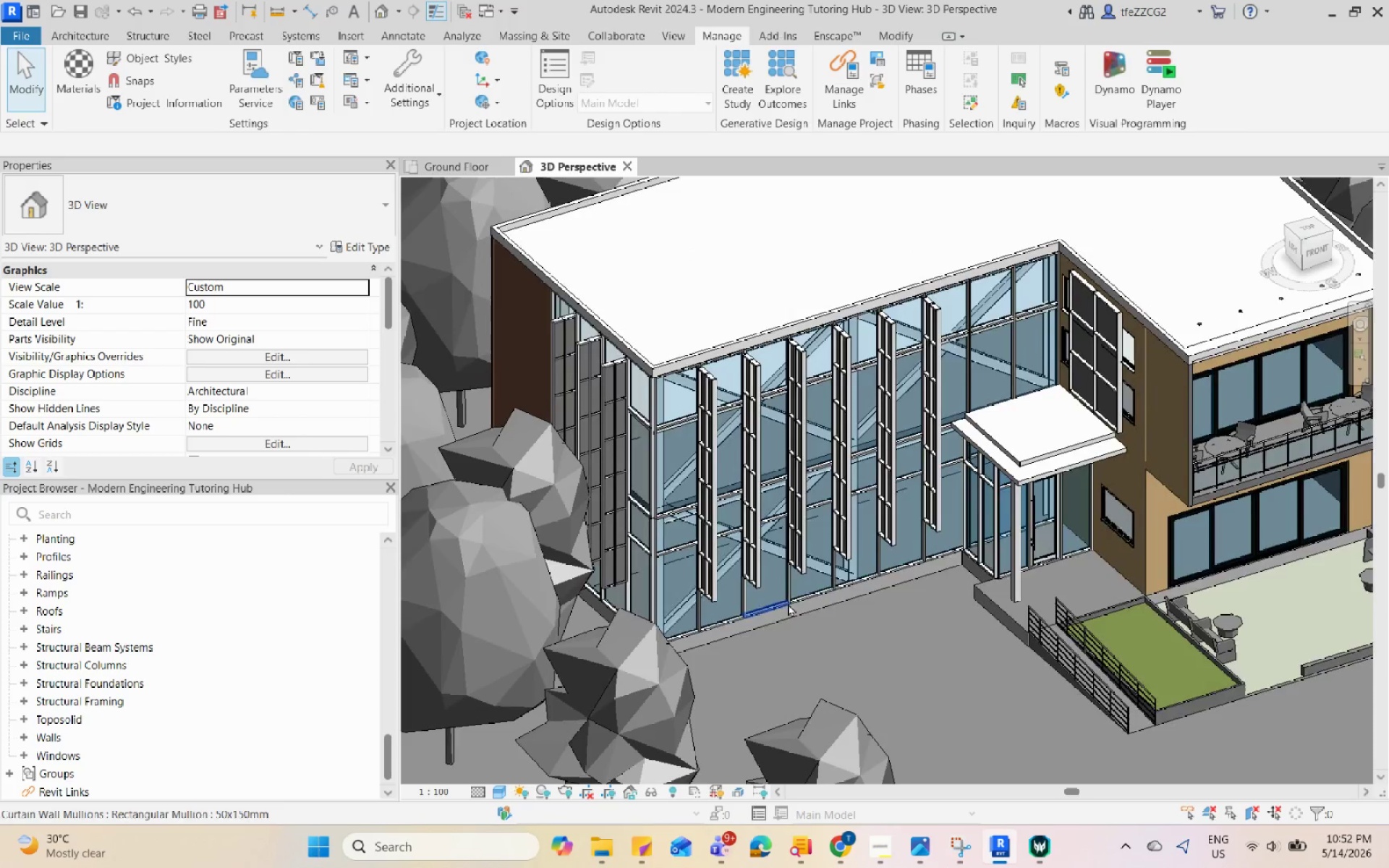 
scroll: coordinate [768, 546], scroll_direction: down, amount: 3.0
 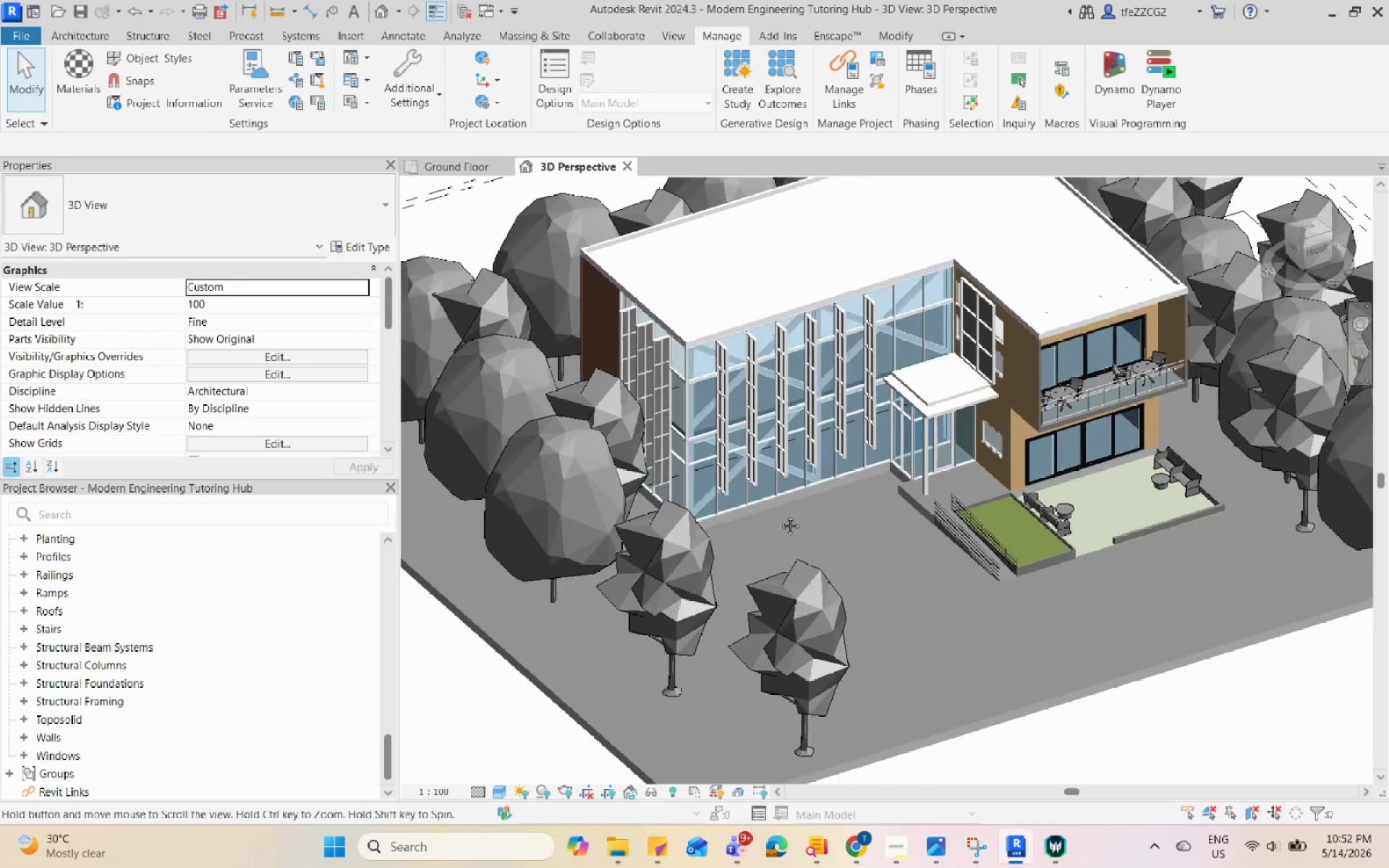 
scroll: coordinate [766, 517], scroll_direction: up, amount: 3.0
 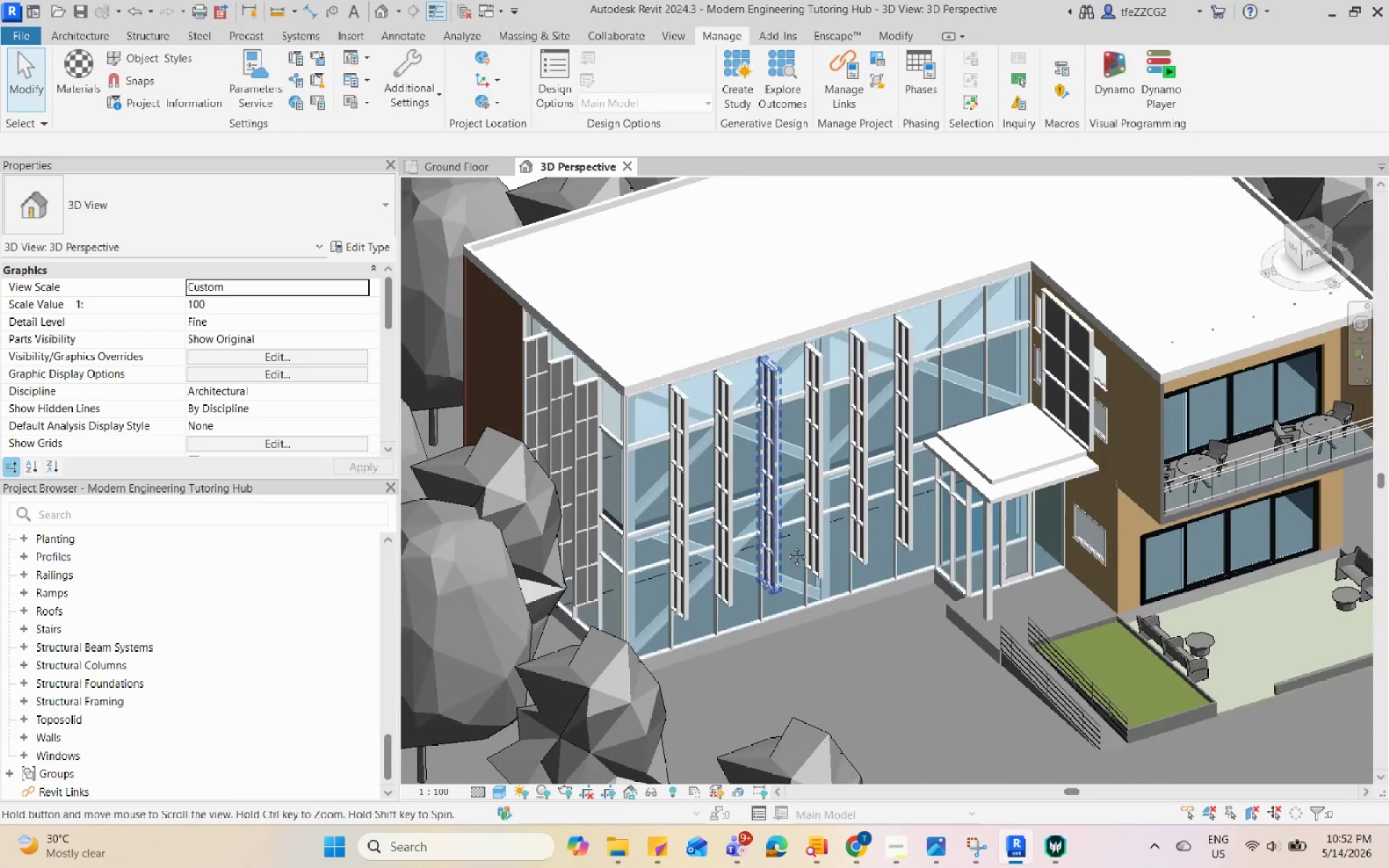 
scroll: coordinate [794, 532], scroll_direction: down, amount: 3.0
 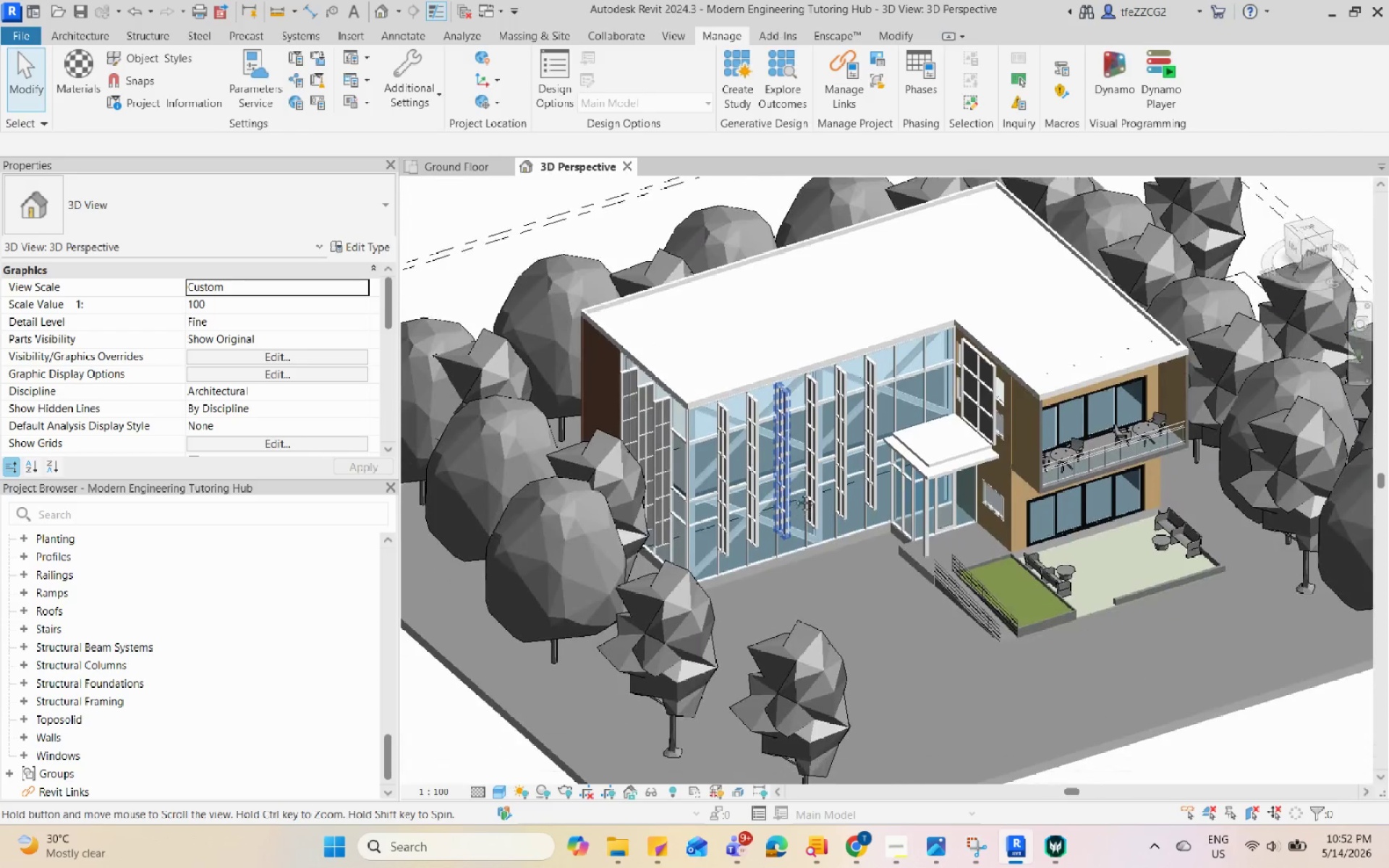 
scroll: coordinate [799, 509], scroll_direction: up, amount: 3.0
 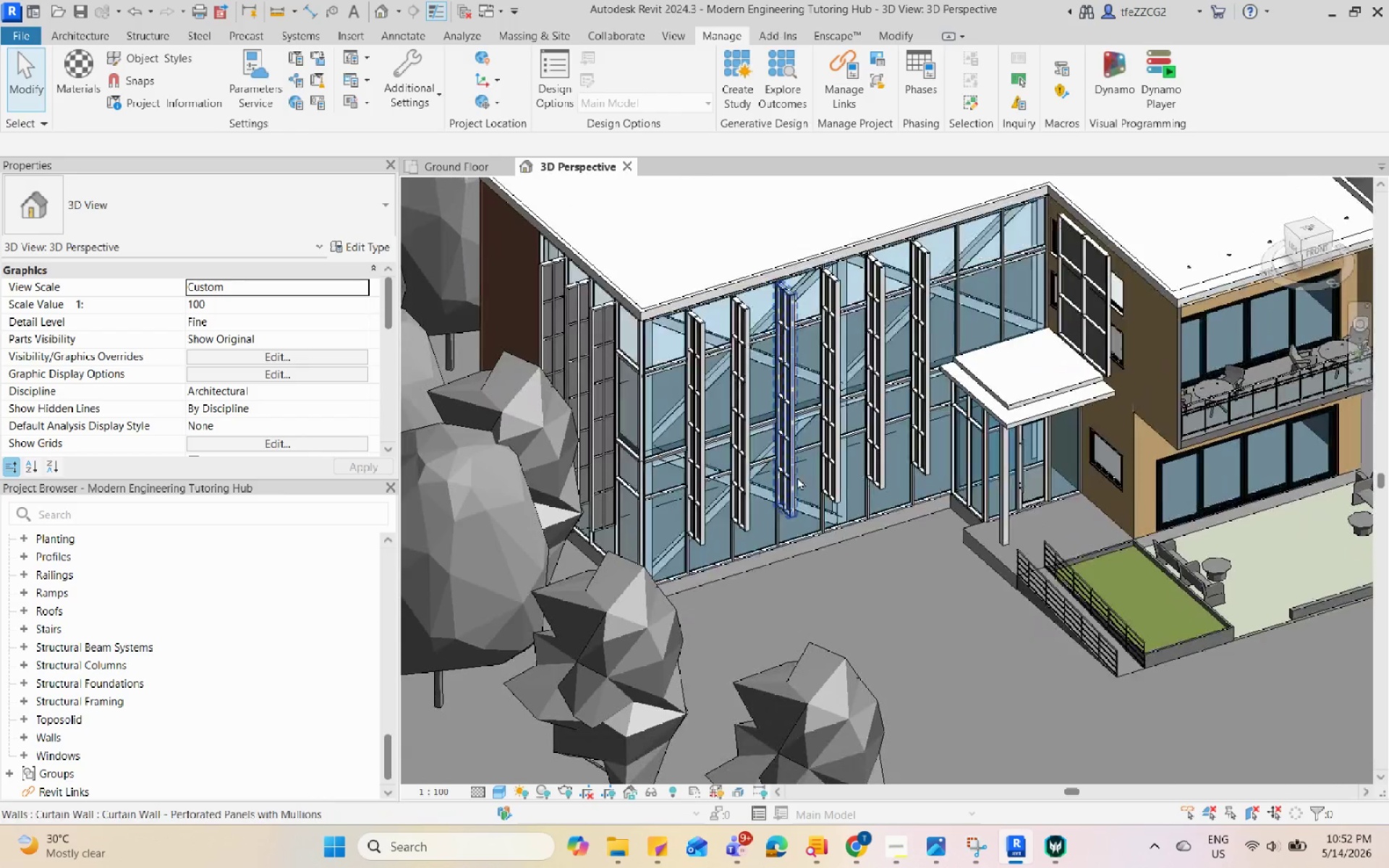 
scroll: coordinate [783, 540], scroll_direction: down, amount: 4.0
 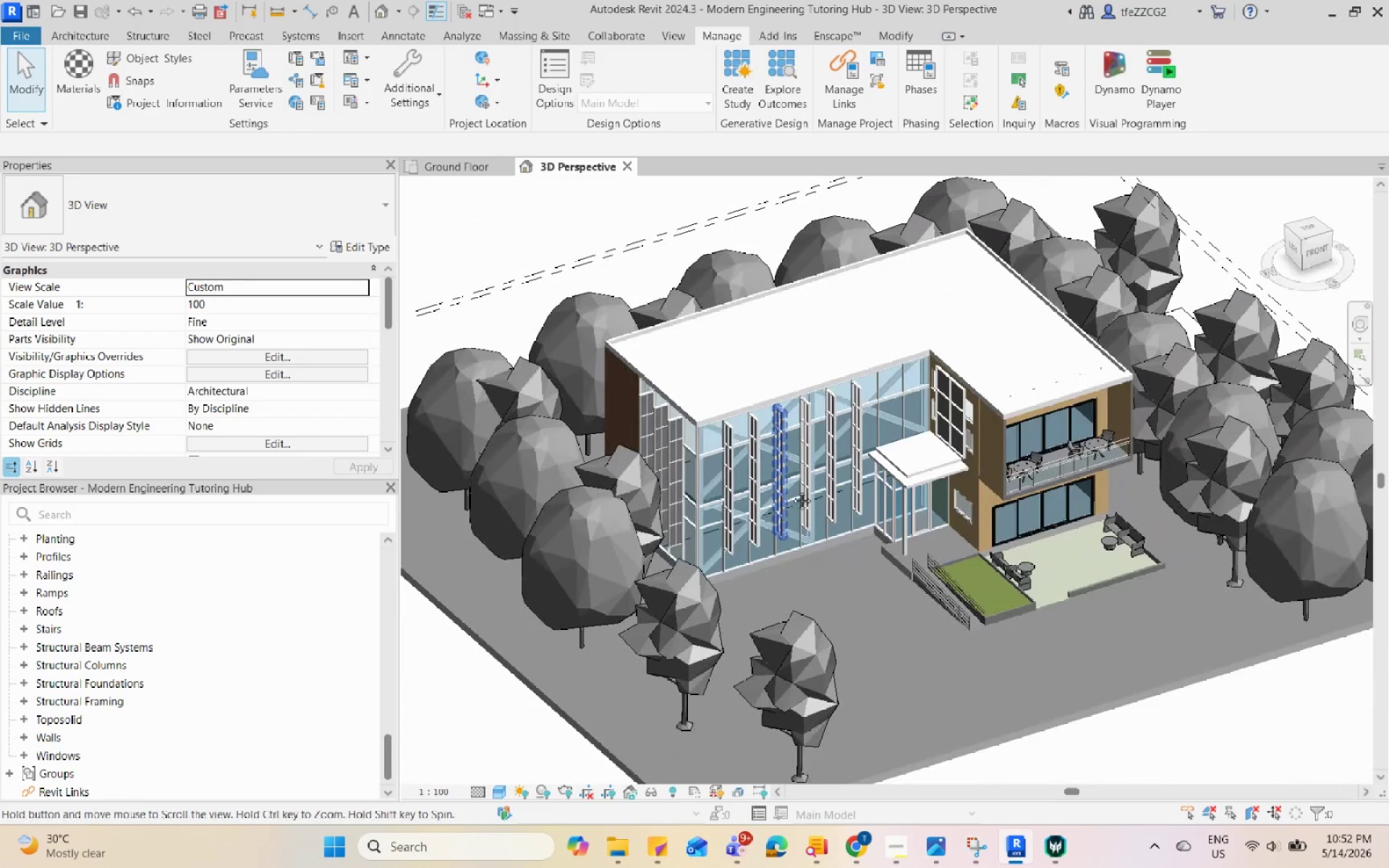 
scroll: coordinate [796, 514], scroll_direction: up, amount: 6.0
 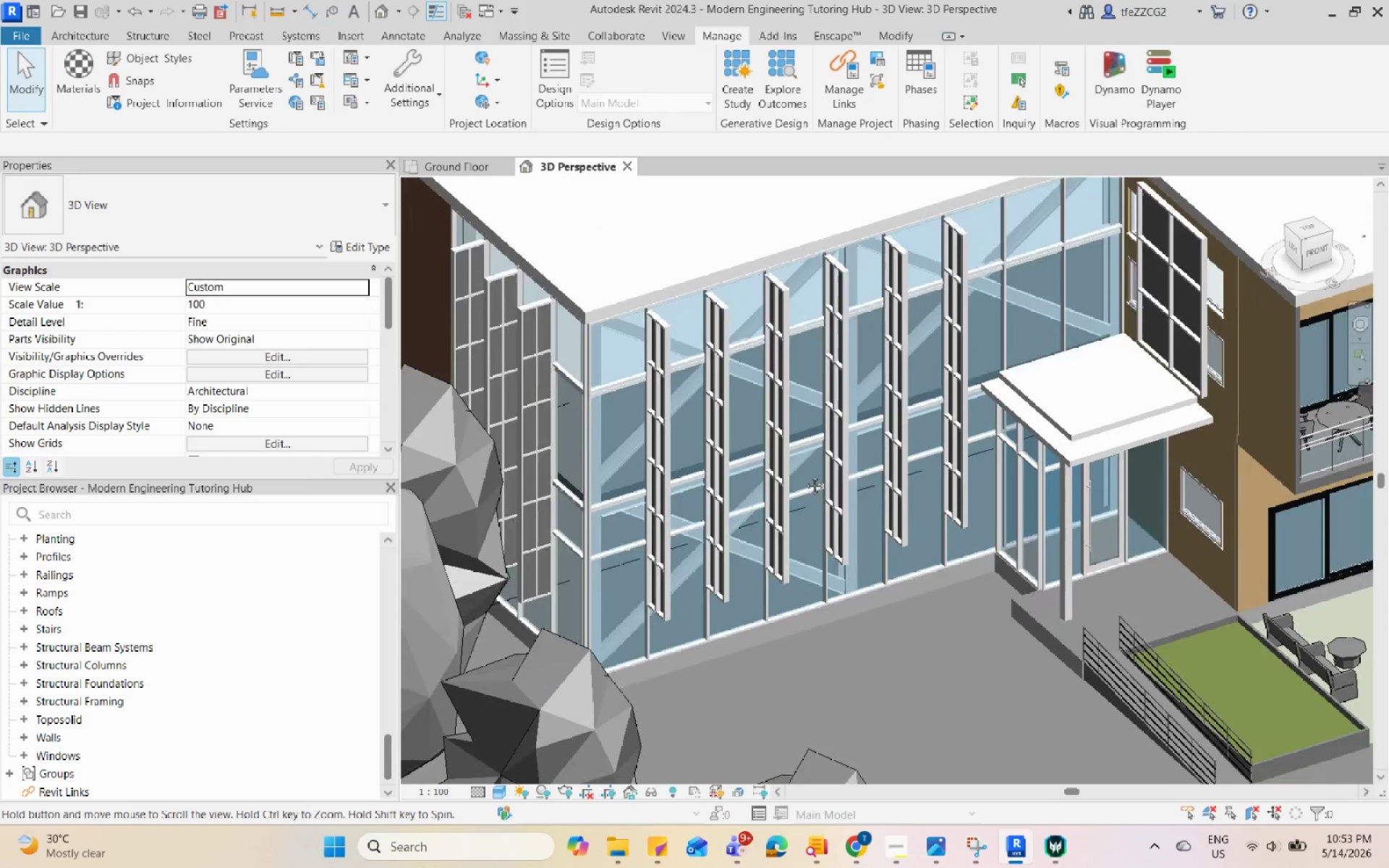 
scroll: coordinate [804, 475], scroll_direction: down, amount: 2.0
 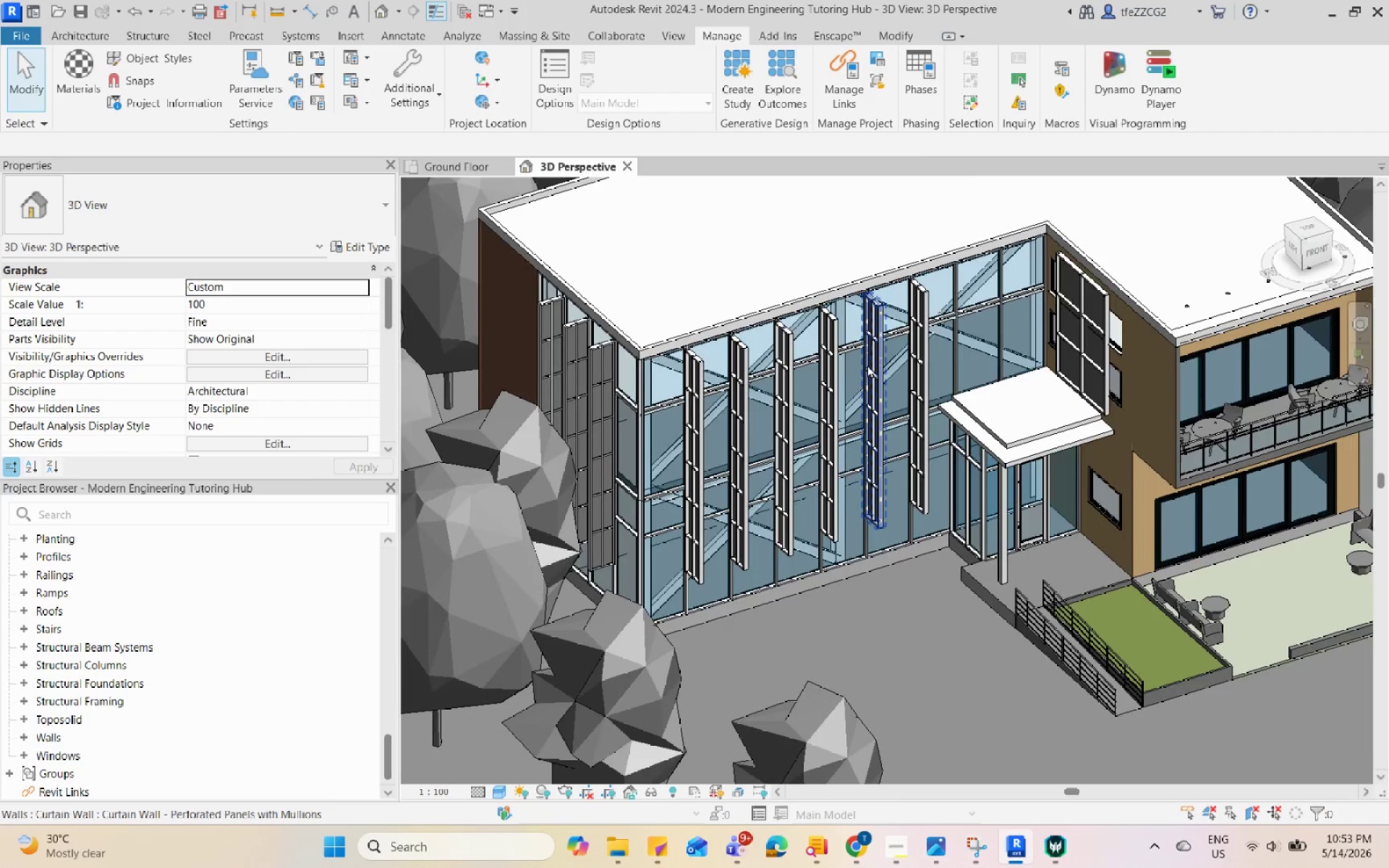 
left_click([867, 365])
 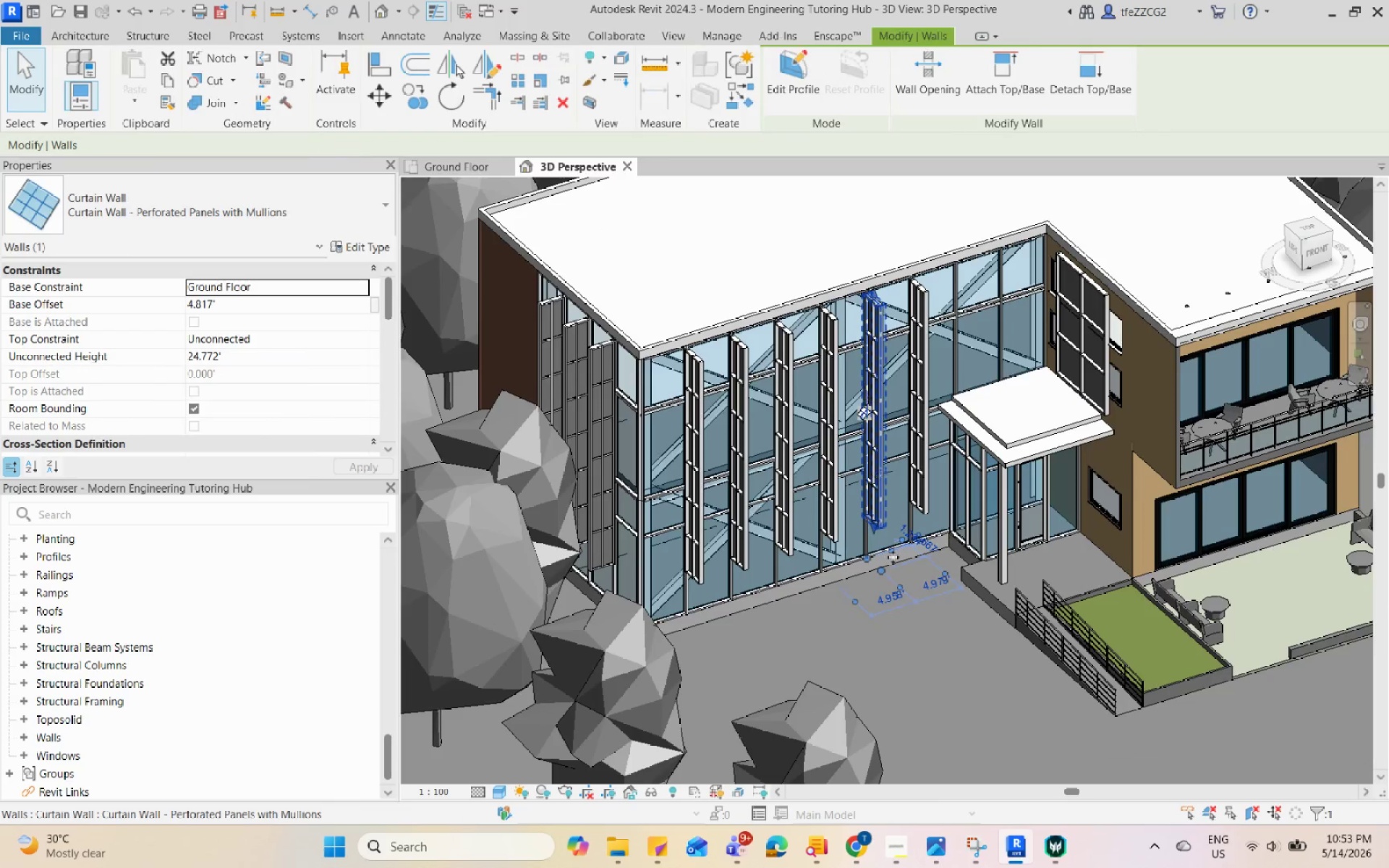 
left_click([906, 626])
 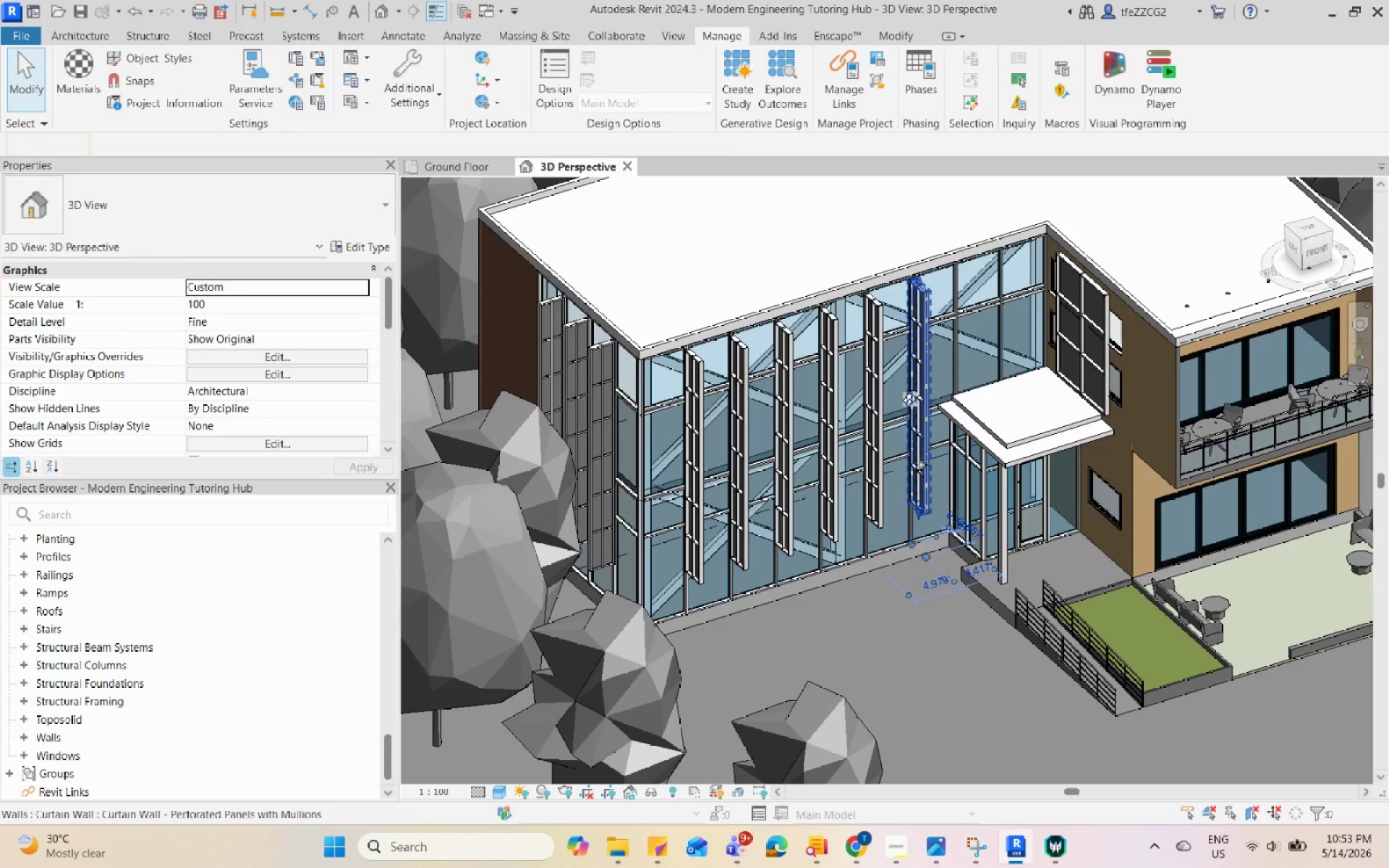 
double_click([938, 623])
 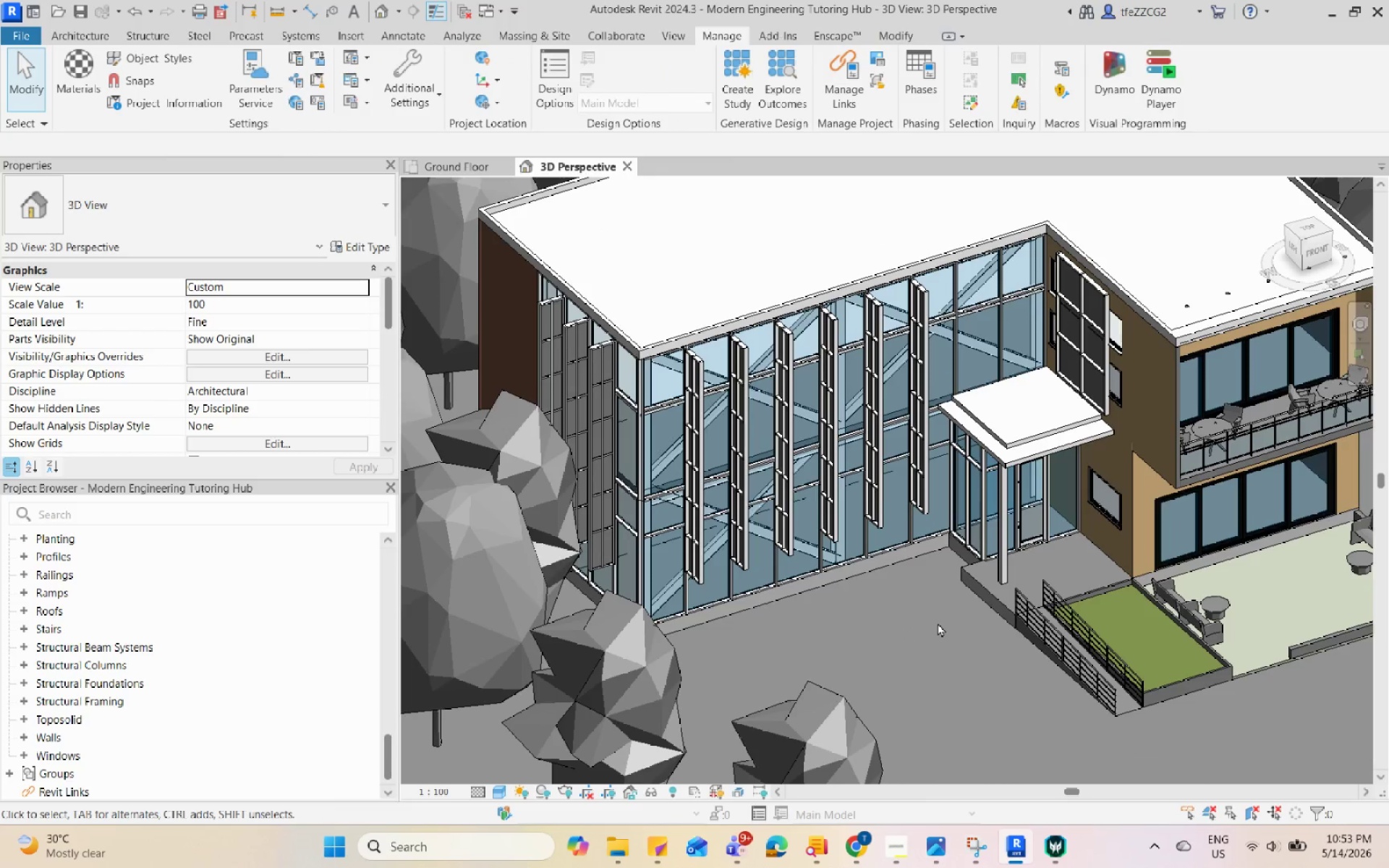 
scroll: coordinate [938, 623], scroll_direction: down, amount: 2.0
 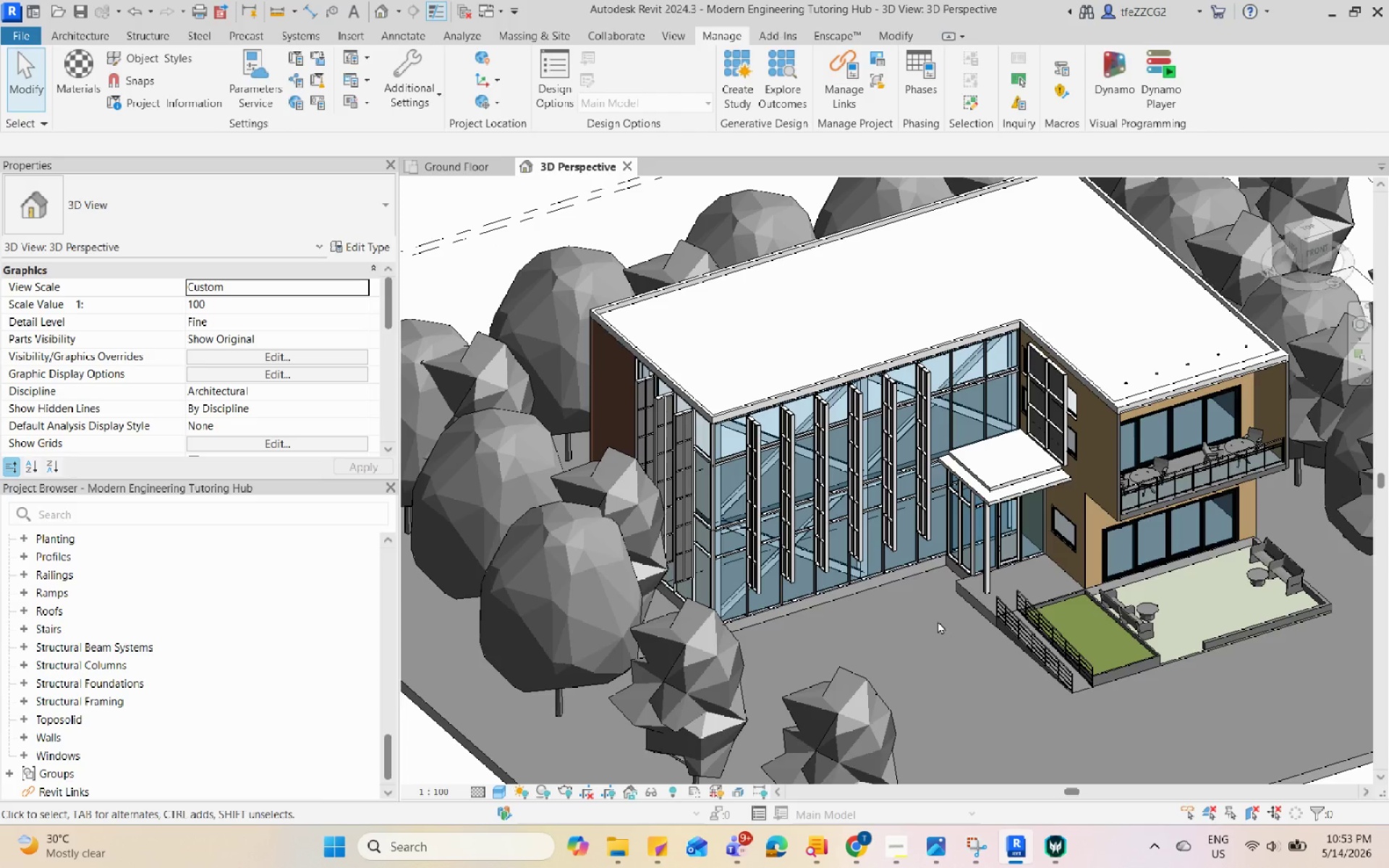 
wait(12.67)
 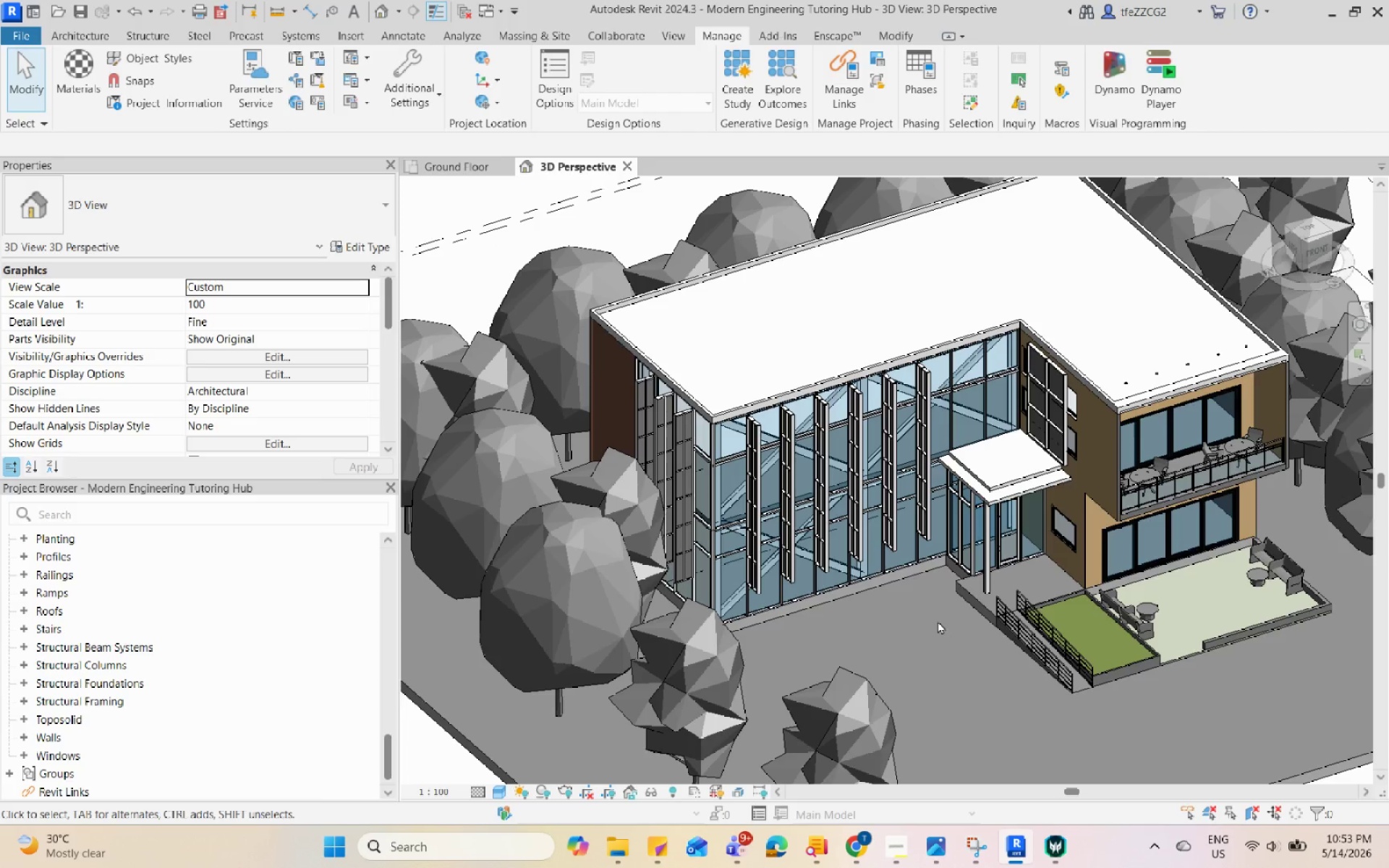 
scroll: coordinate [891, 506], scroll_direction: none, amount: 0.0
 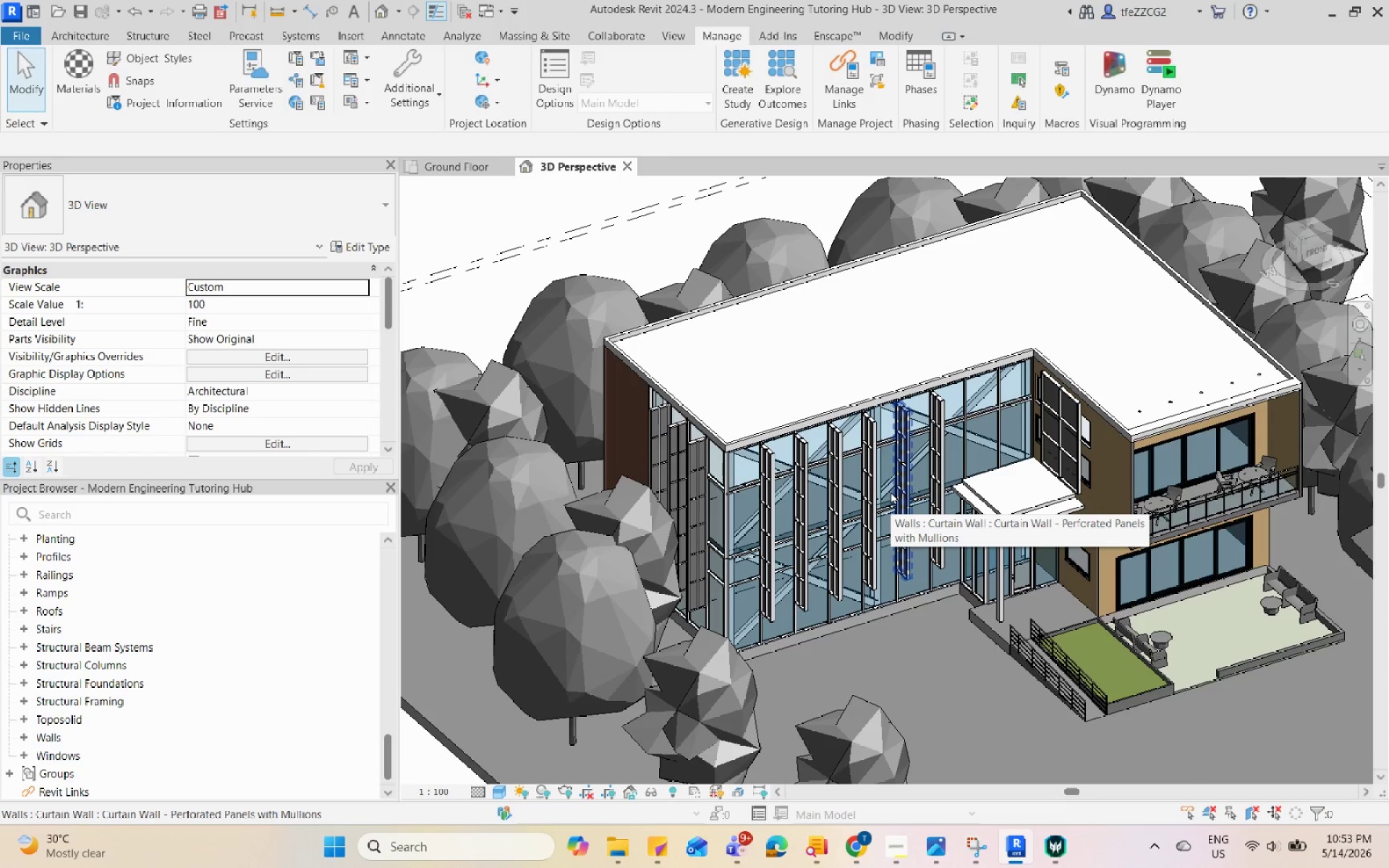 
wait(5.65)
 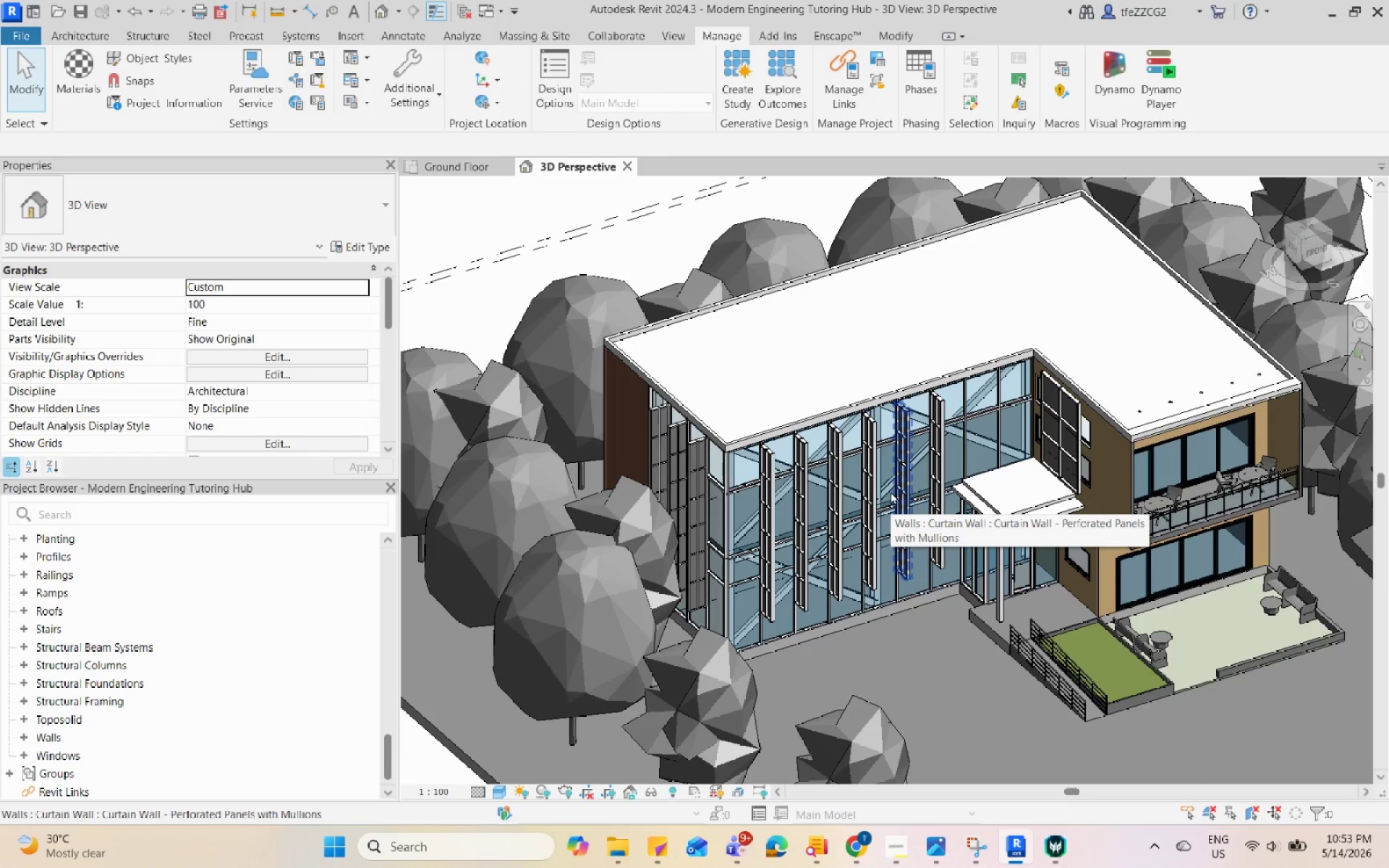 
left_click([891, 491])
 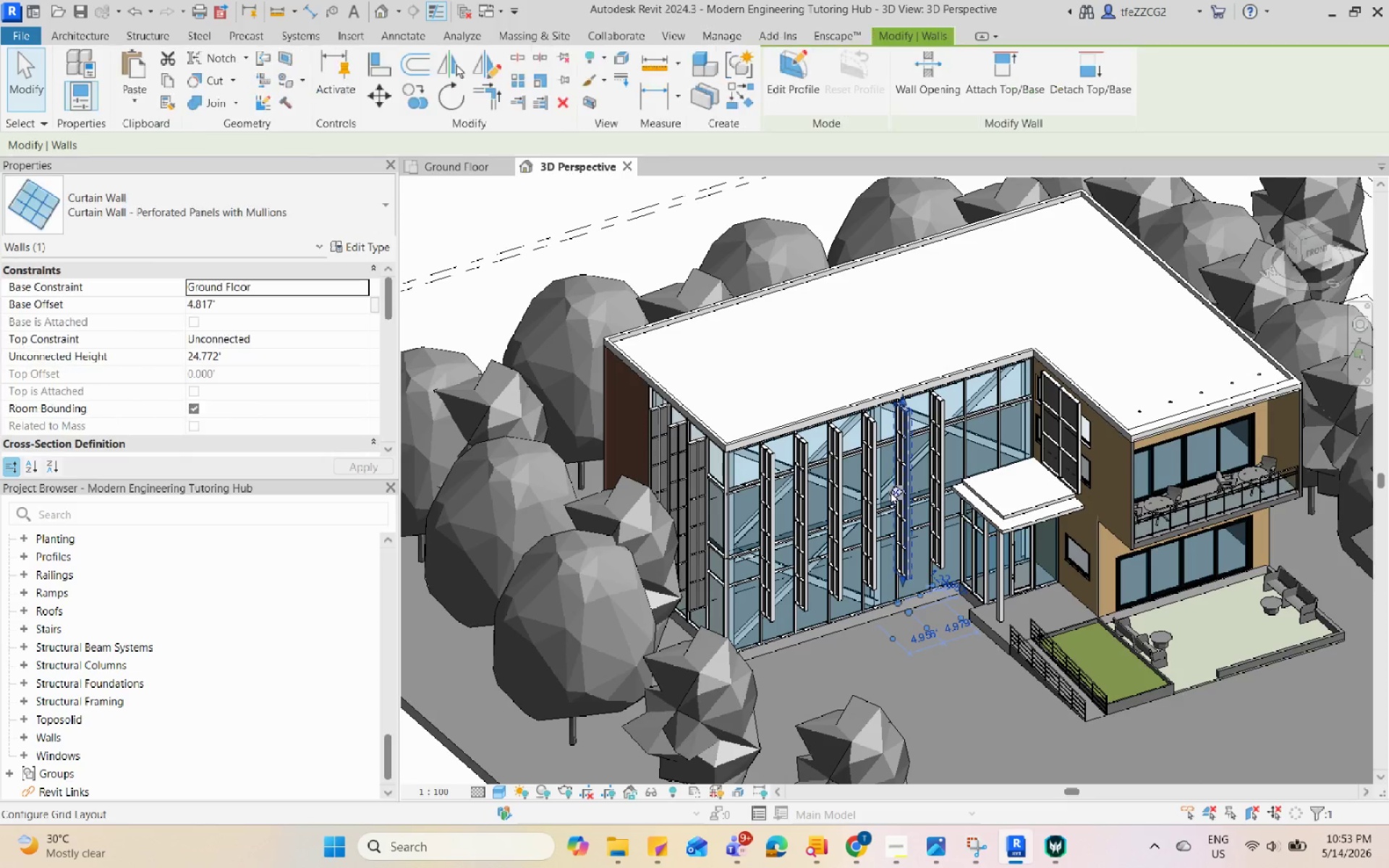 
left_click([906, 532])
 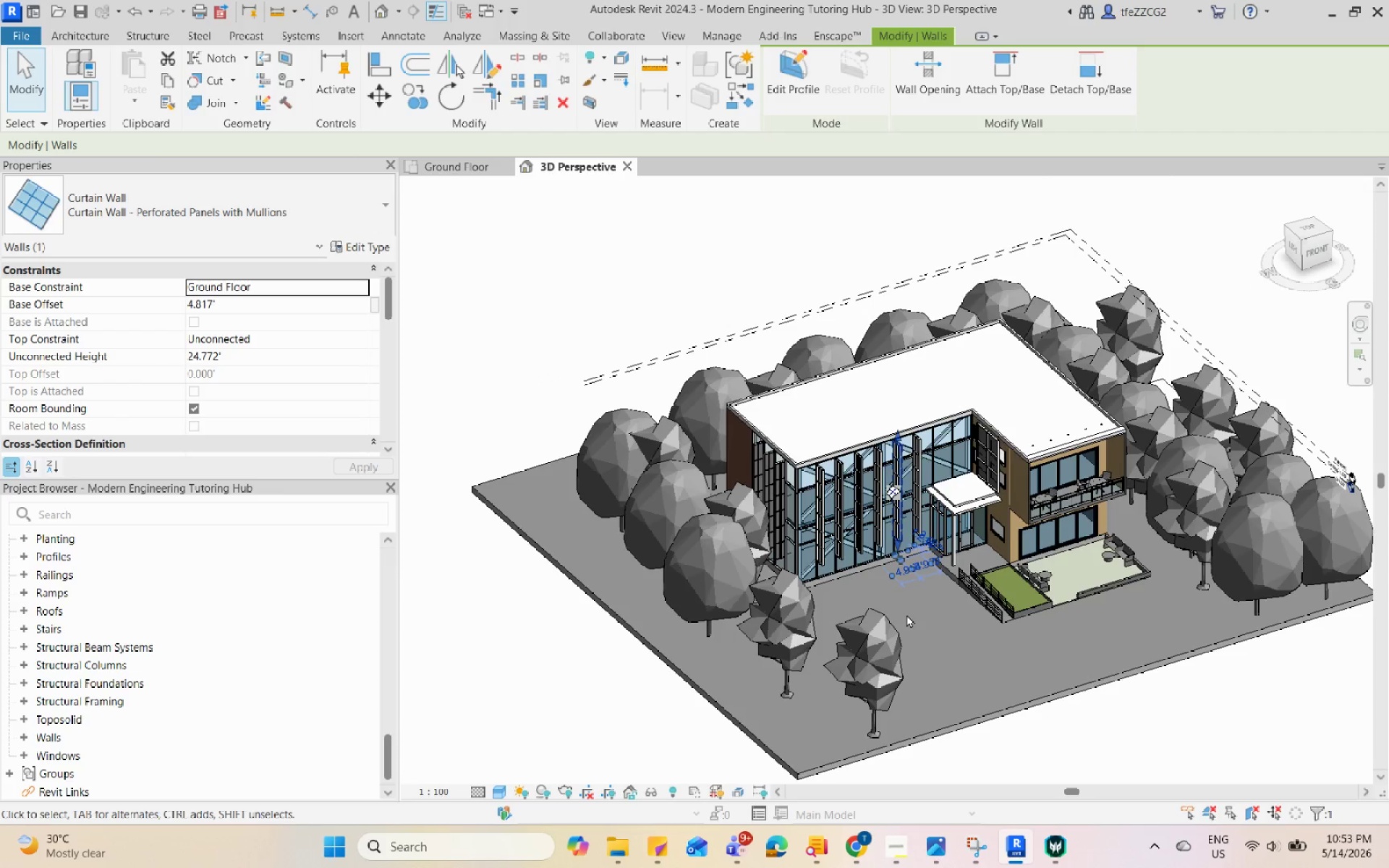 
scroll: coordinate [891, 491], scroll_direction: down, amount: 4.0
 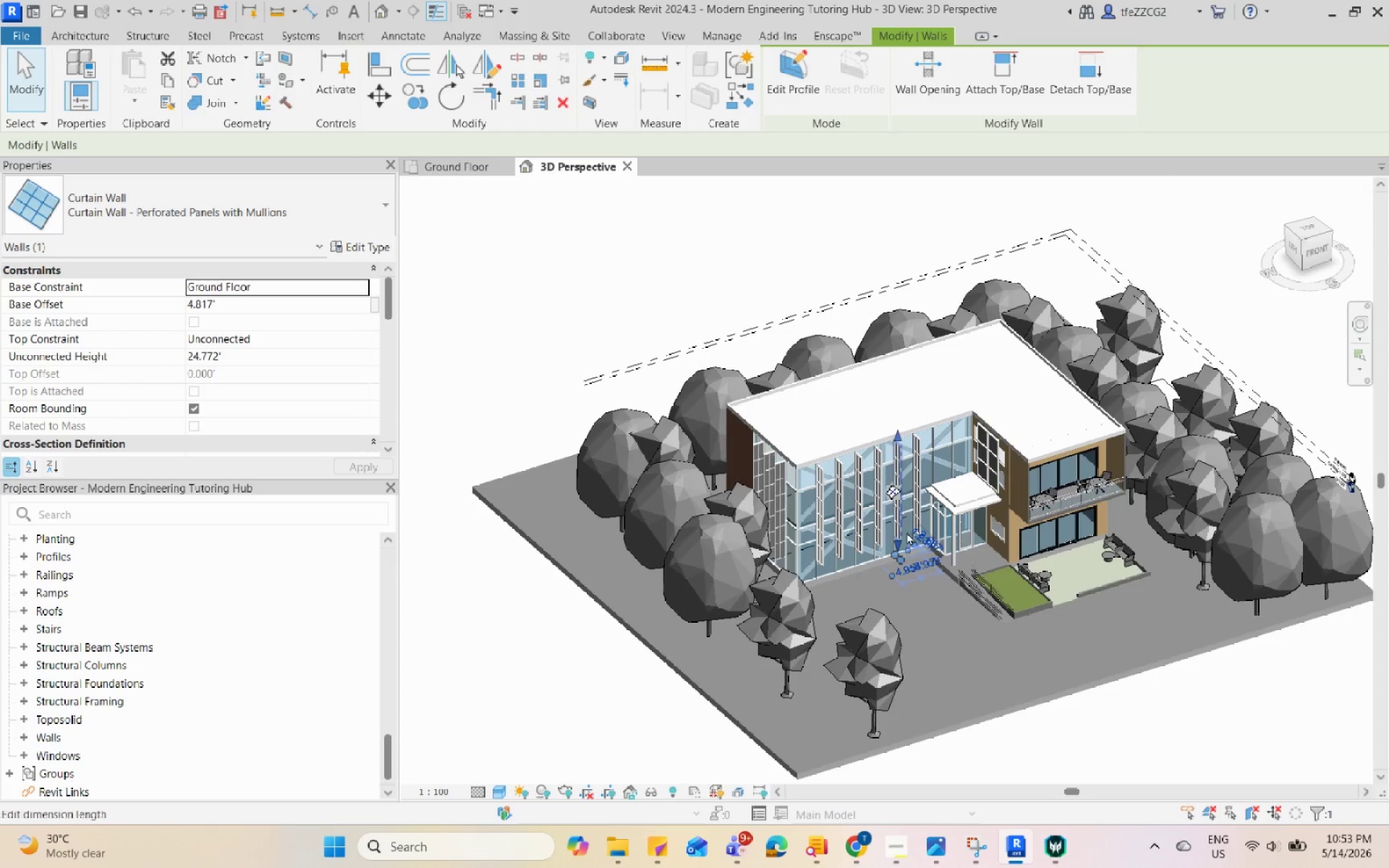 
left_click([922, 527])
 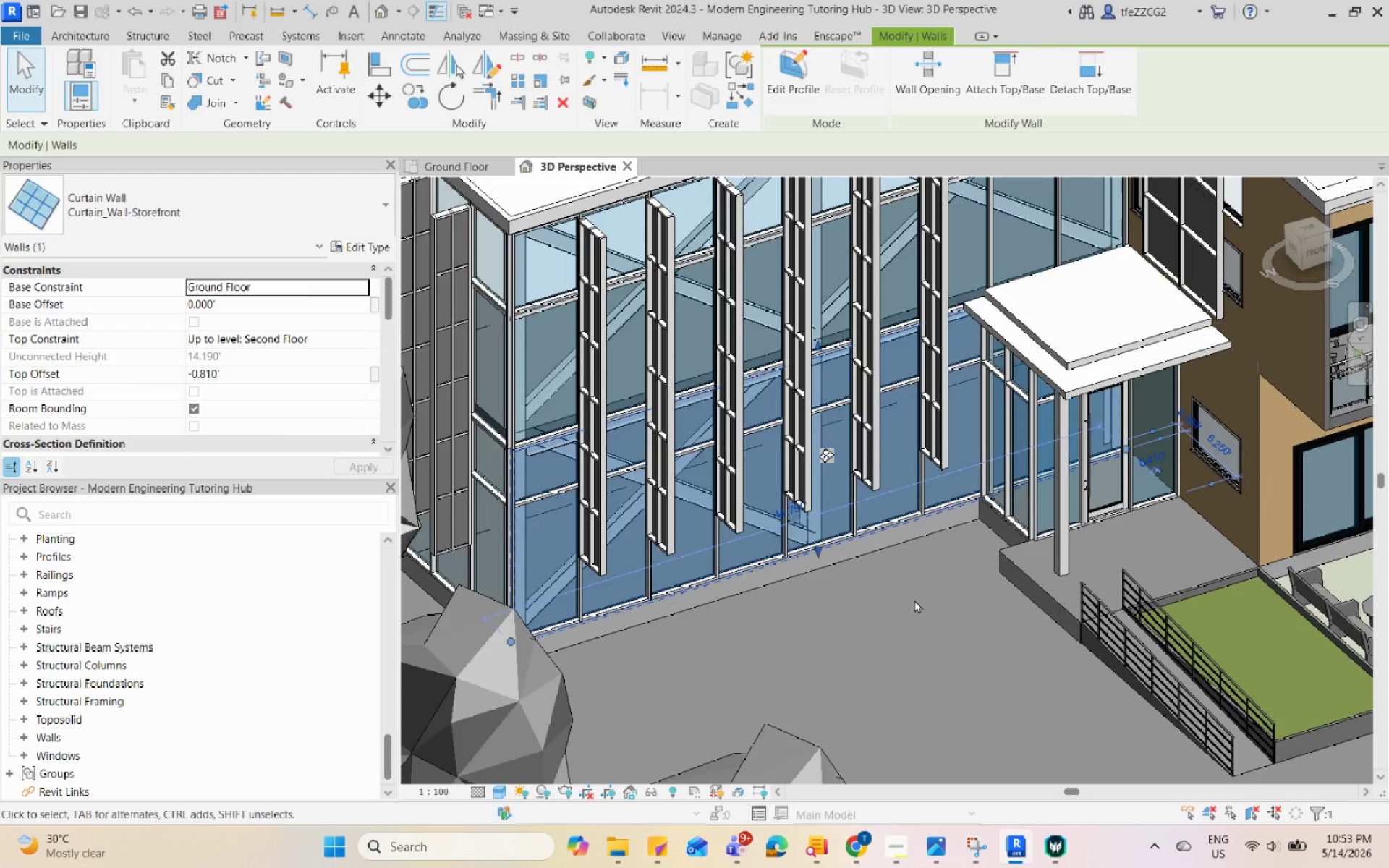 
scroll: coordinate [912, 553], scroll_direction: up, amount: 9.0
 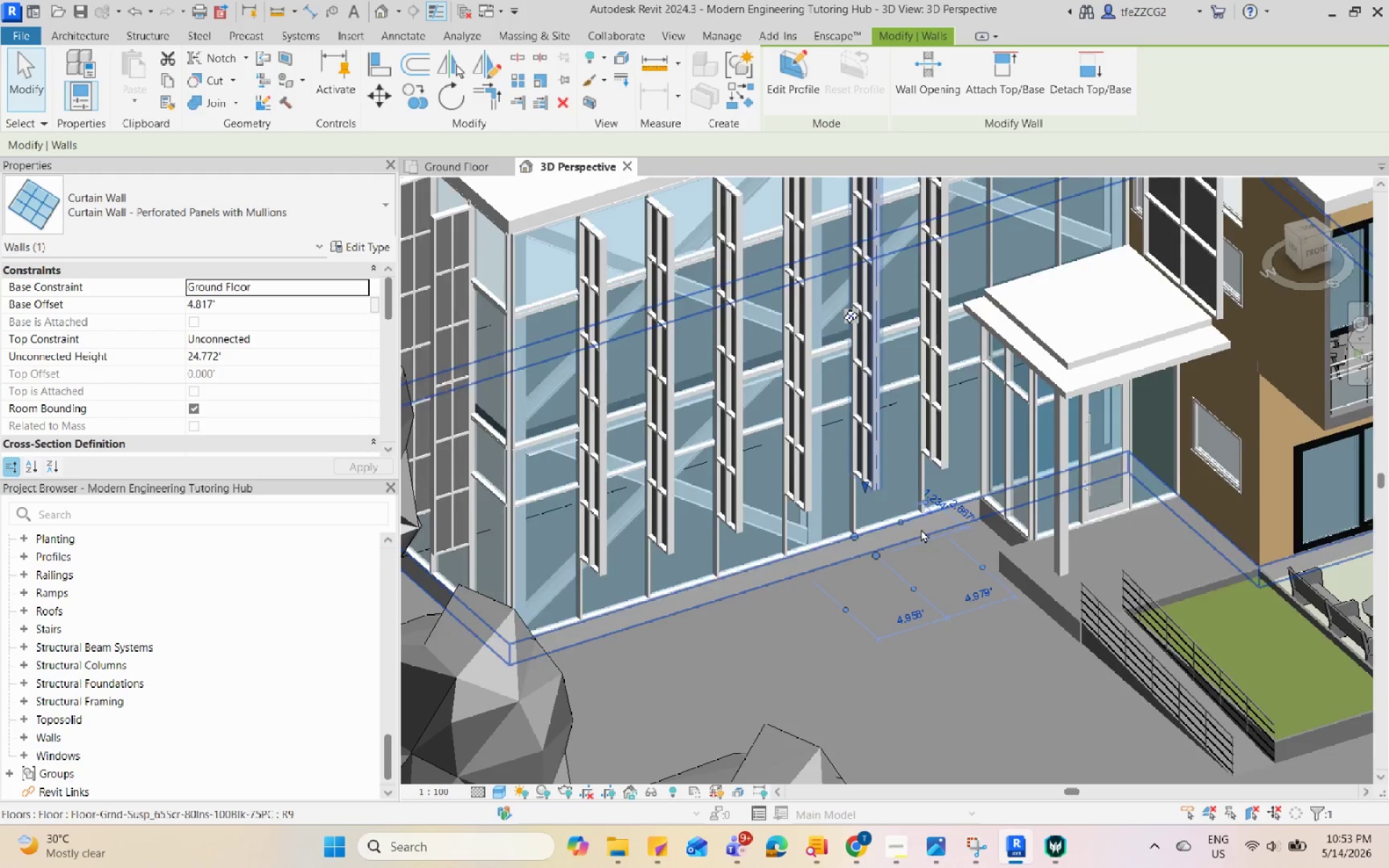 
double_click([914, 600])
 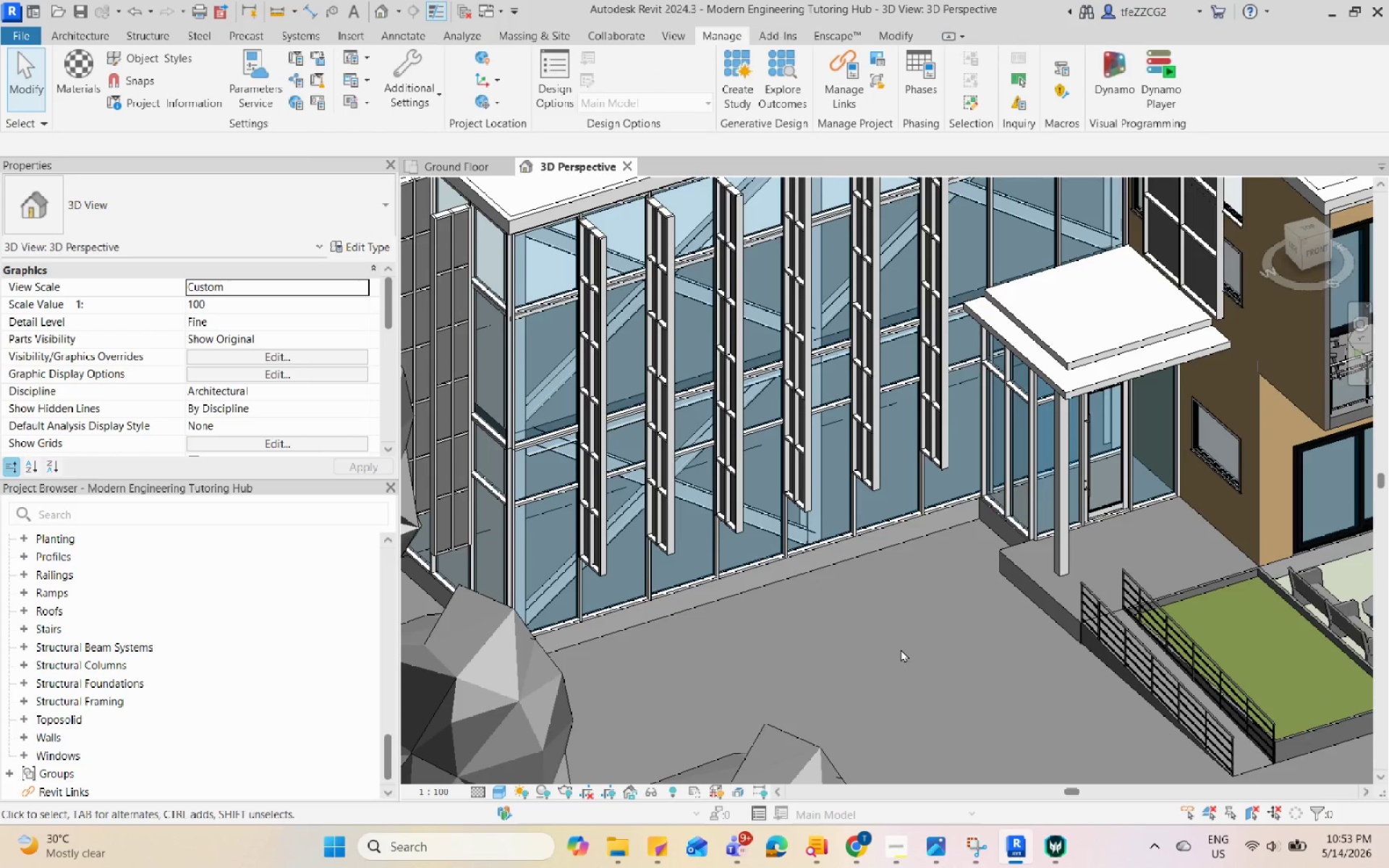 
left_click([818, 545])
 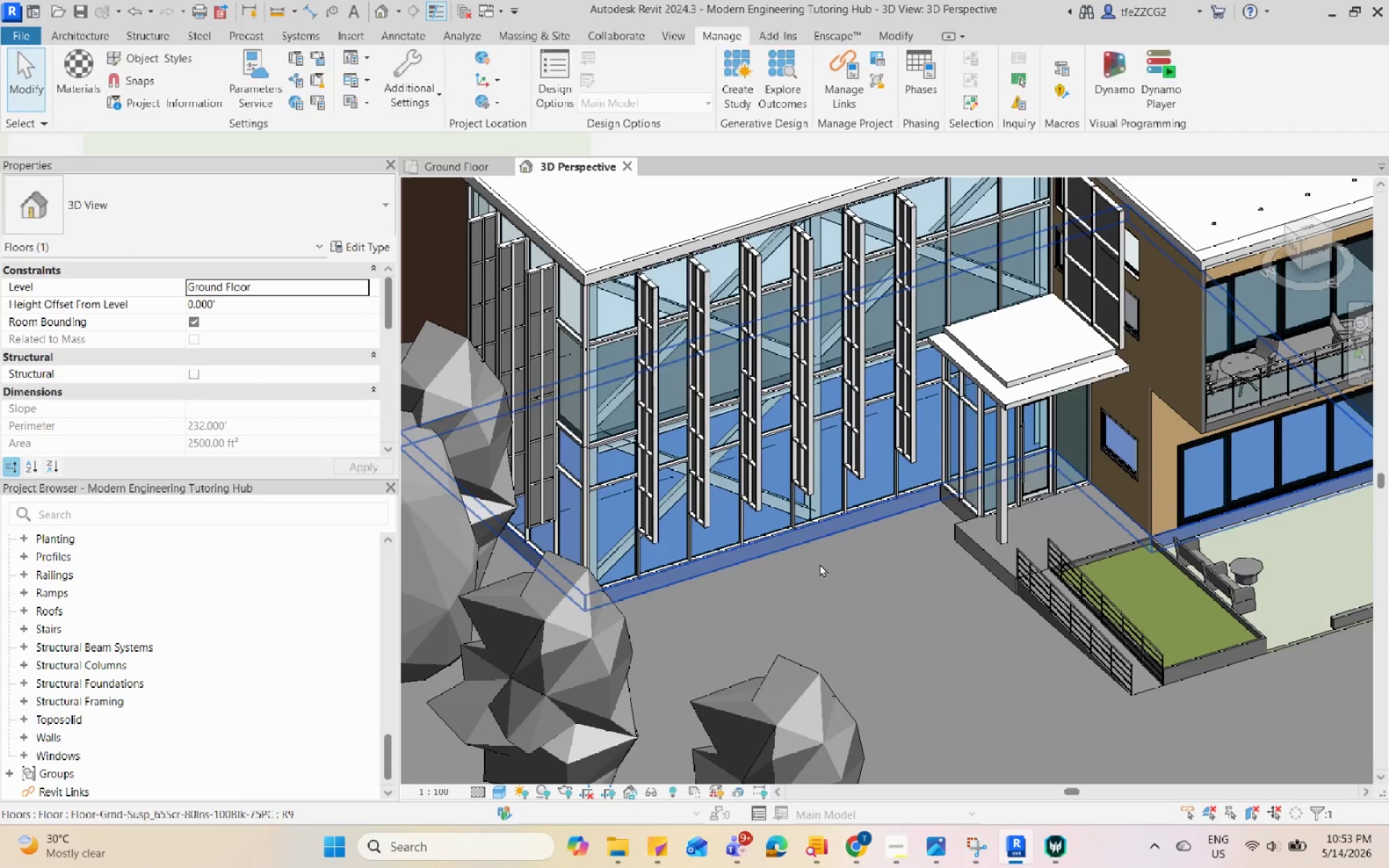 
scroll: coordinate [818, 543], scroll_direction: down, amount: 2.0
 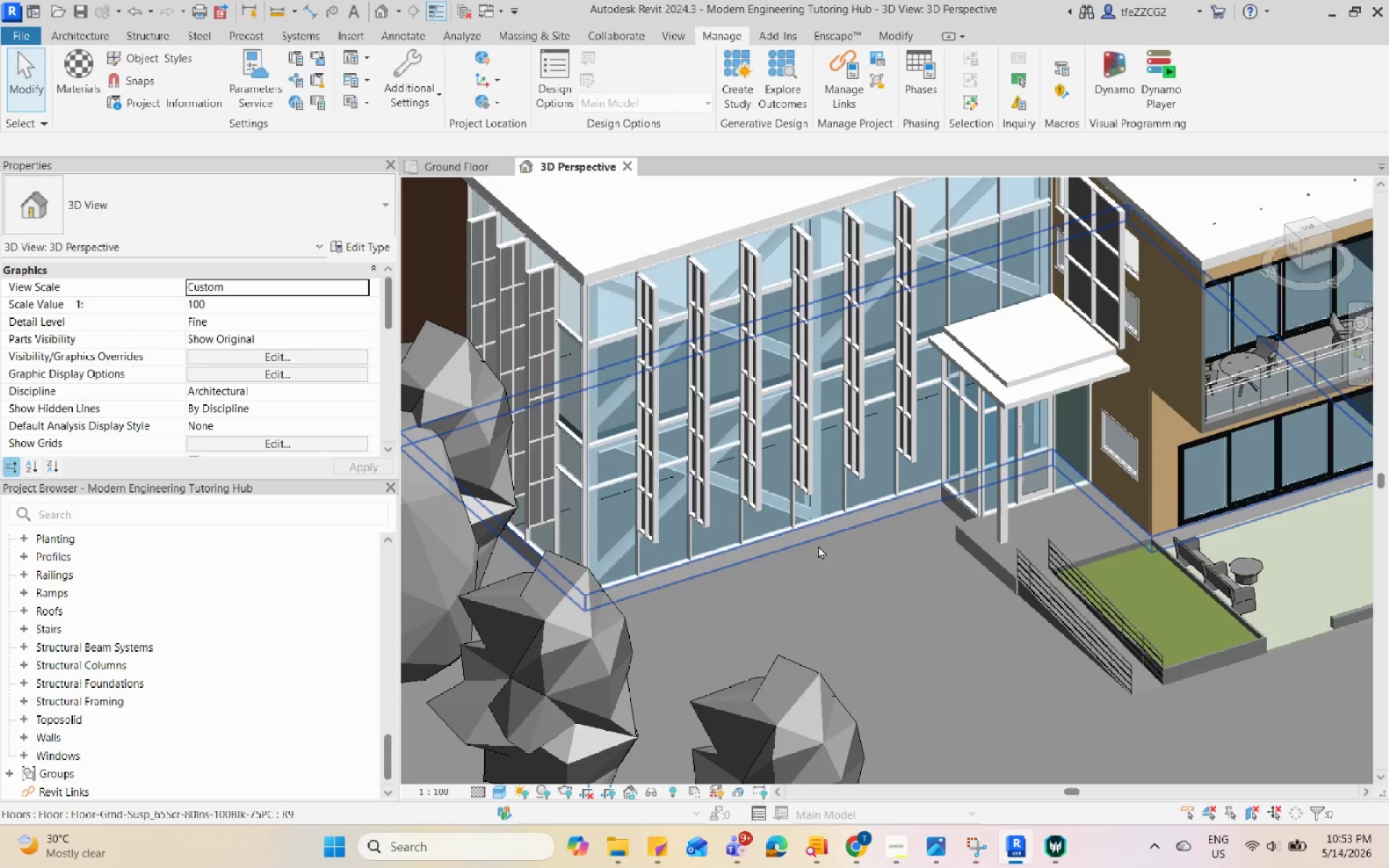 
double_click([820, 563])
 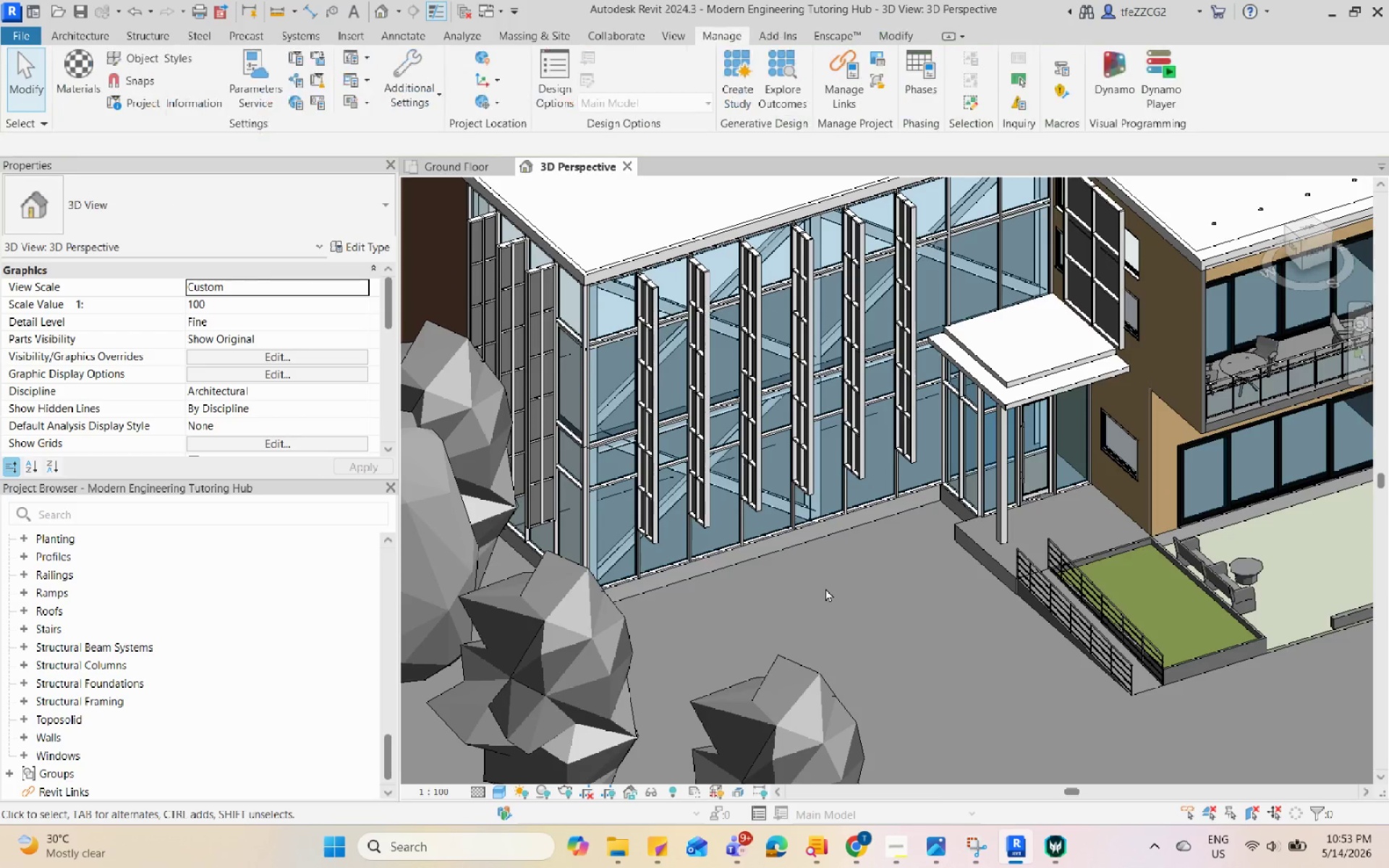 
scroll: coordinate [825, 588], scroll_direction: down, amount: 2.0
 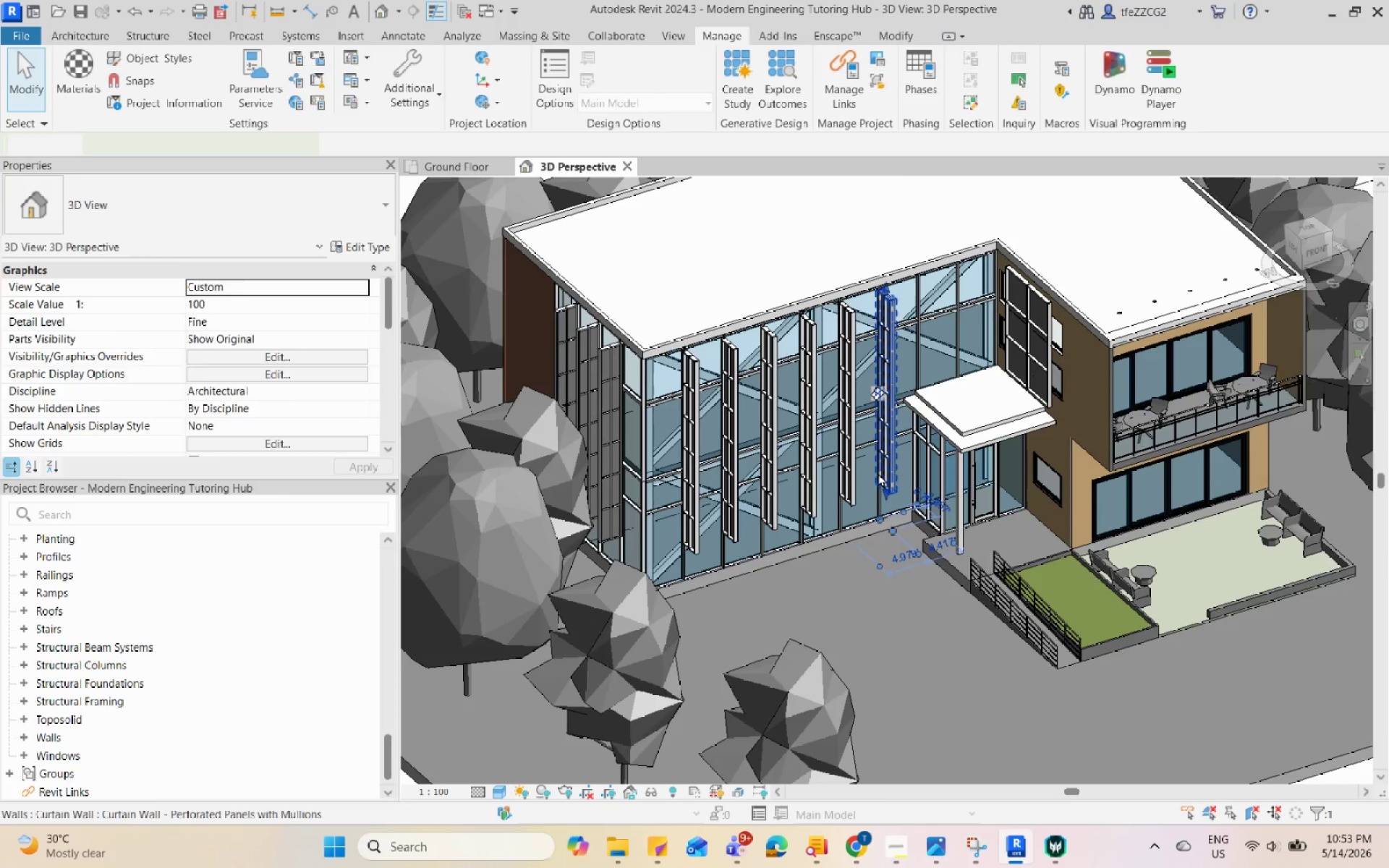 
double_click([899, 597])
 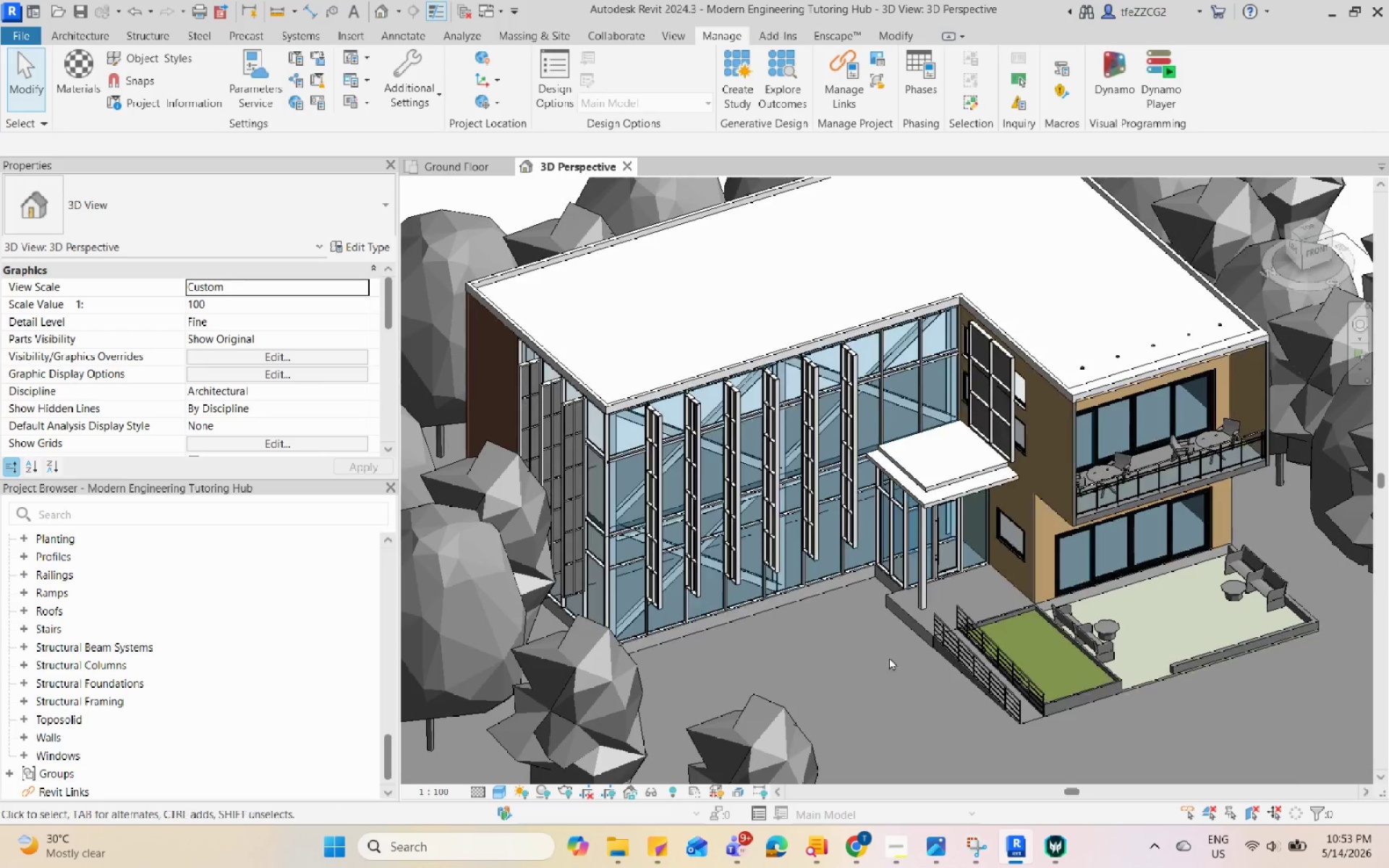 
scroll: coordinate [951, 573], scroll_direction: up, amount: 3.0
 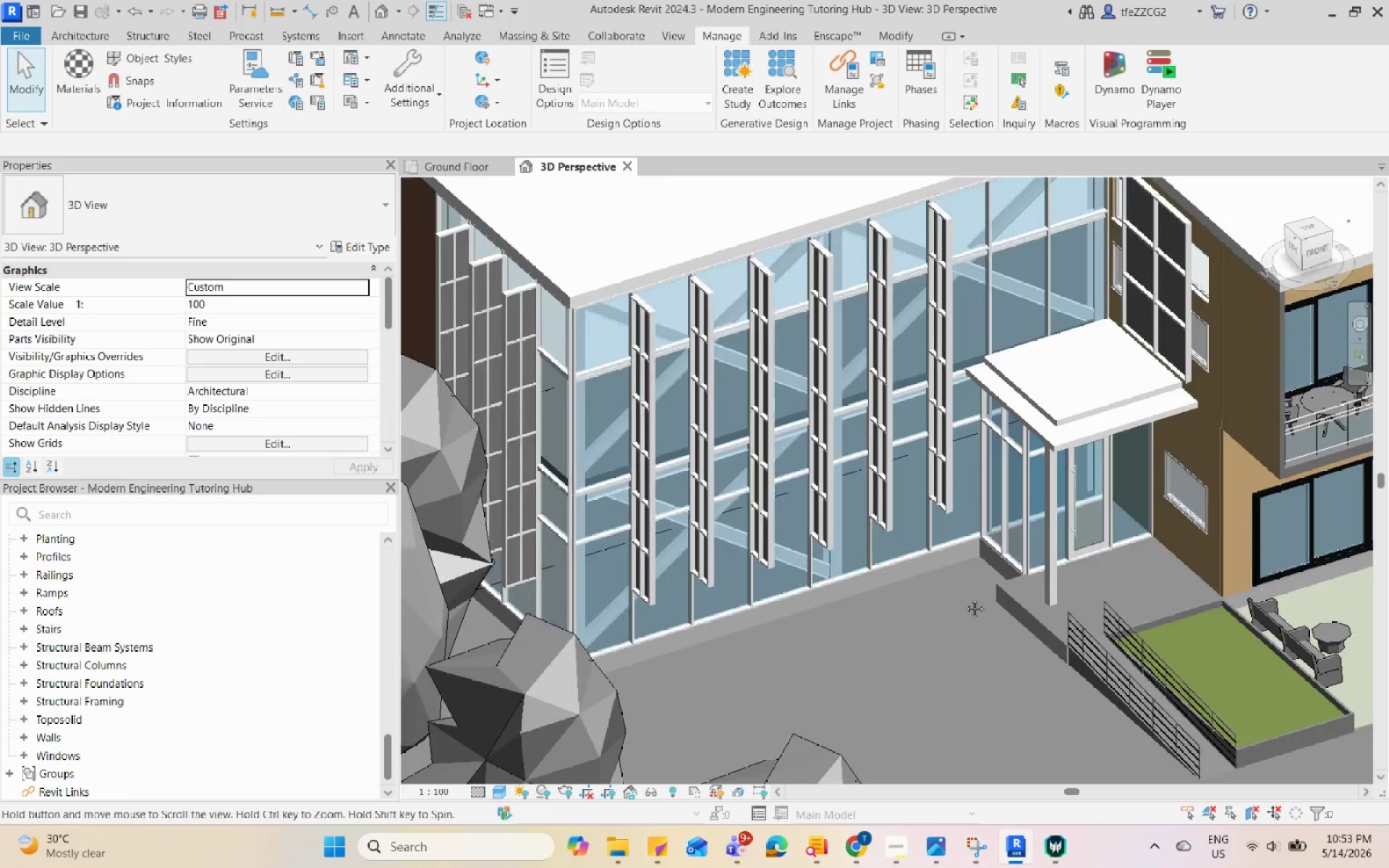 
scroll: coordinate [944, 563], scroll_direction: down, amount: 3.0
 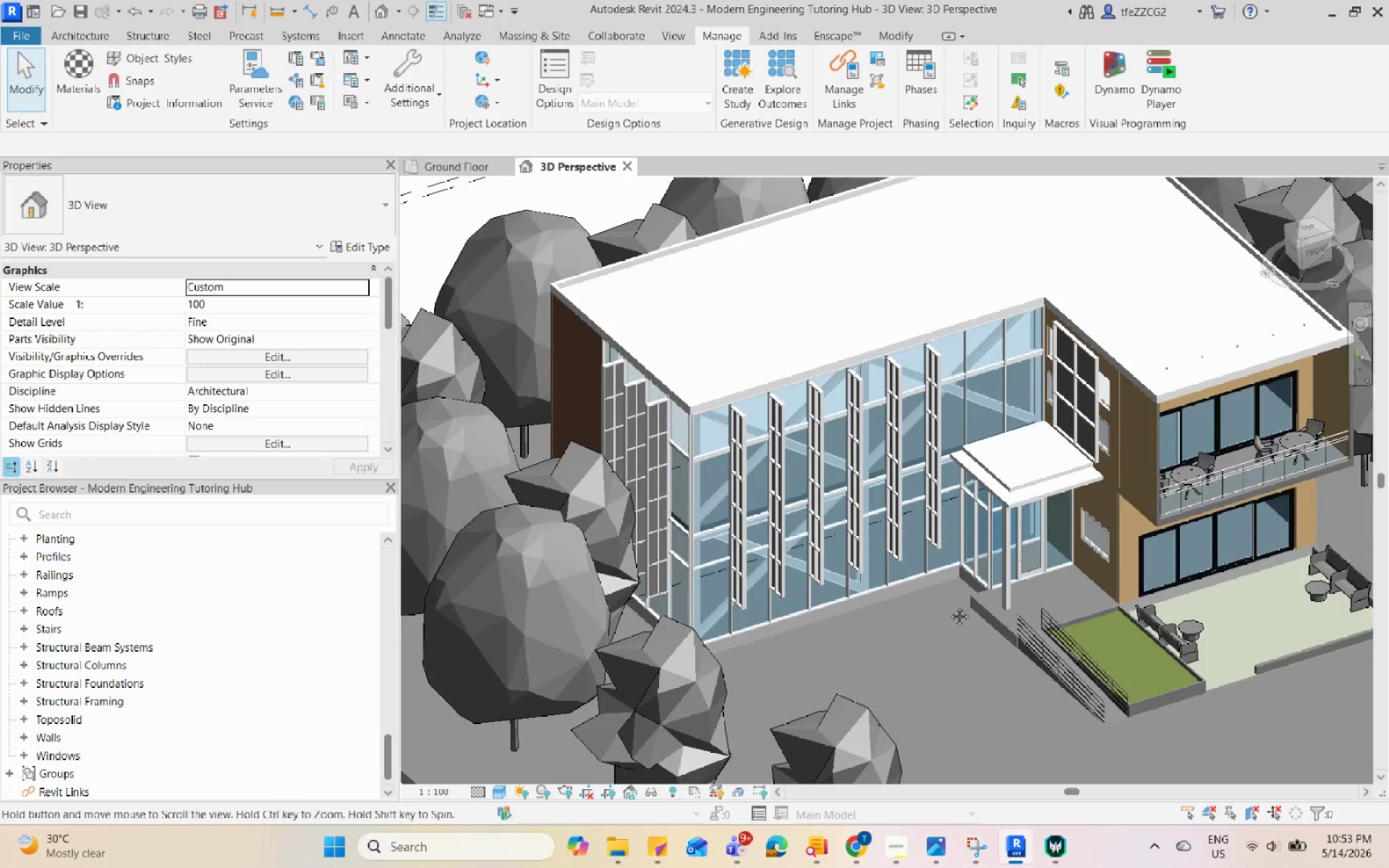 
scroll: coordinate [943, 619], scroll_direction: up, amount: 4.0
 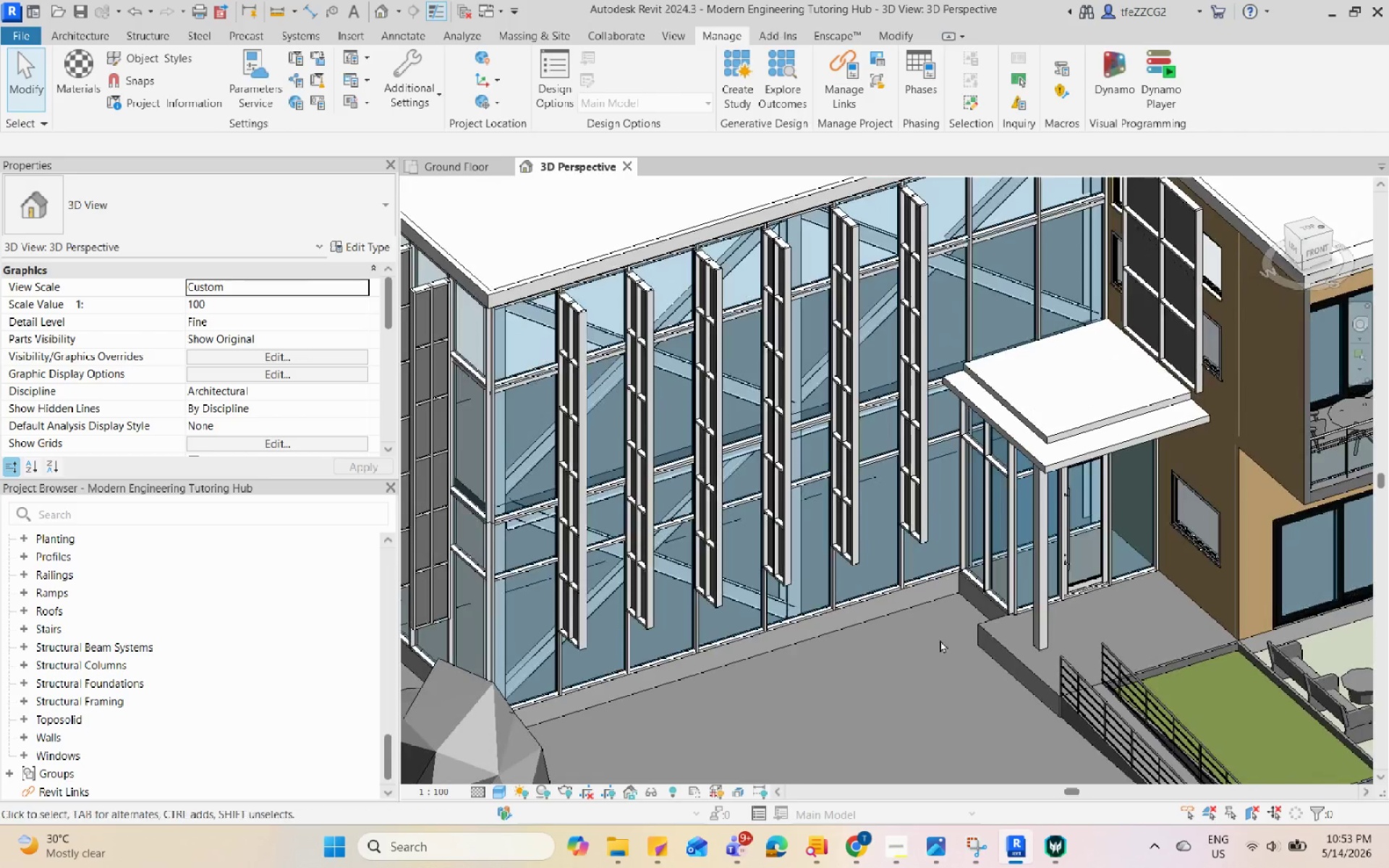 
scroll: coordinate [941, 592], scroll_direction: down, amount: 6.0
 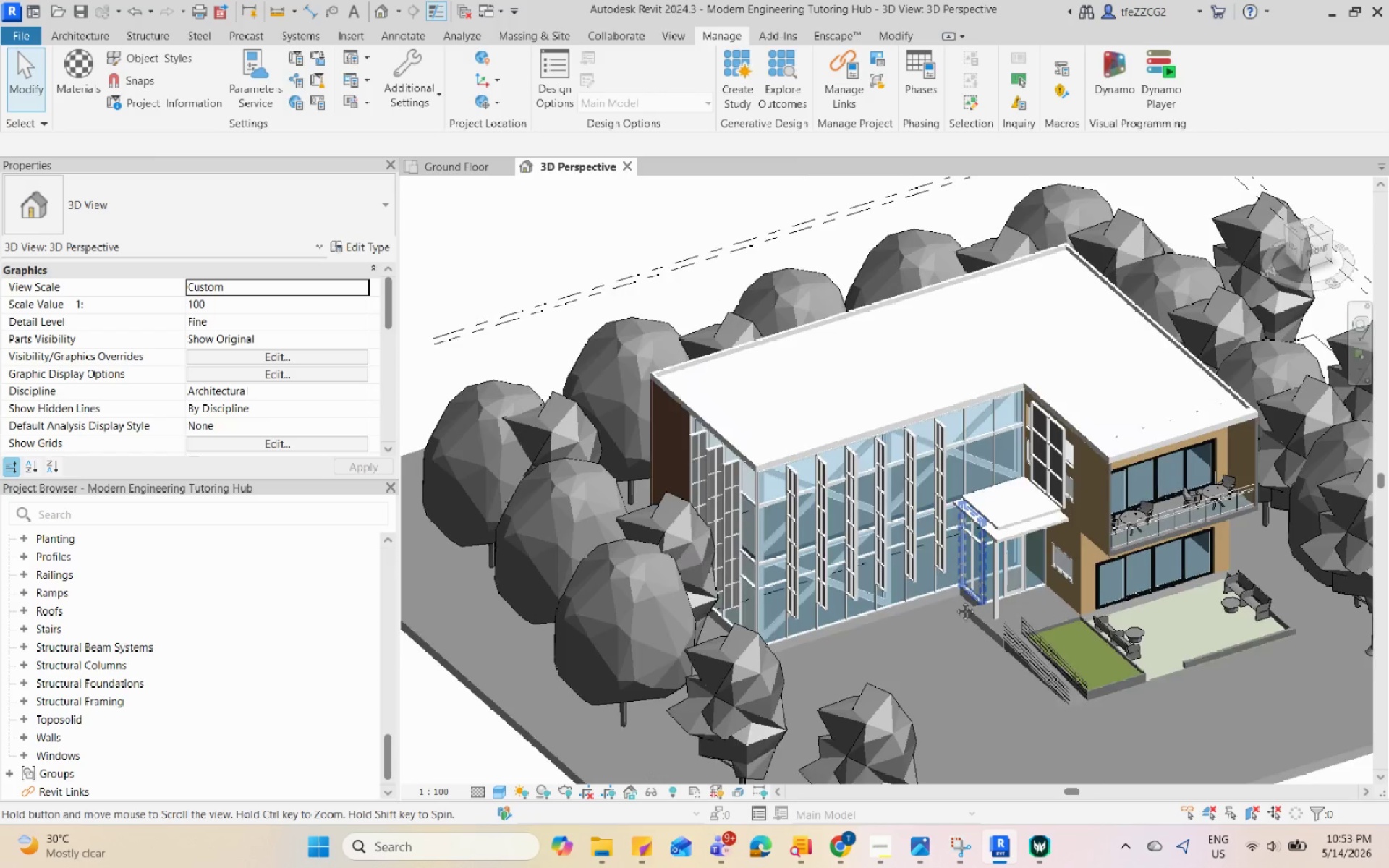 
left_click([832, 480])
 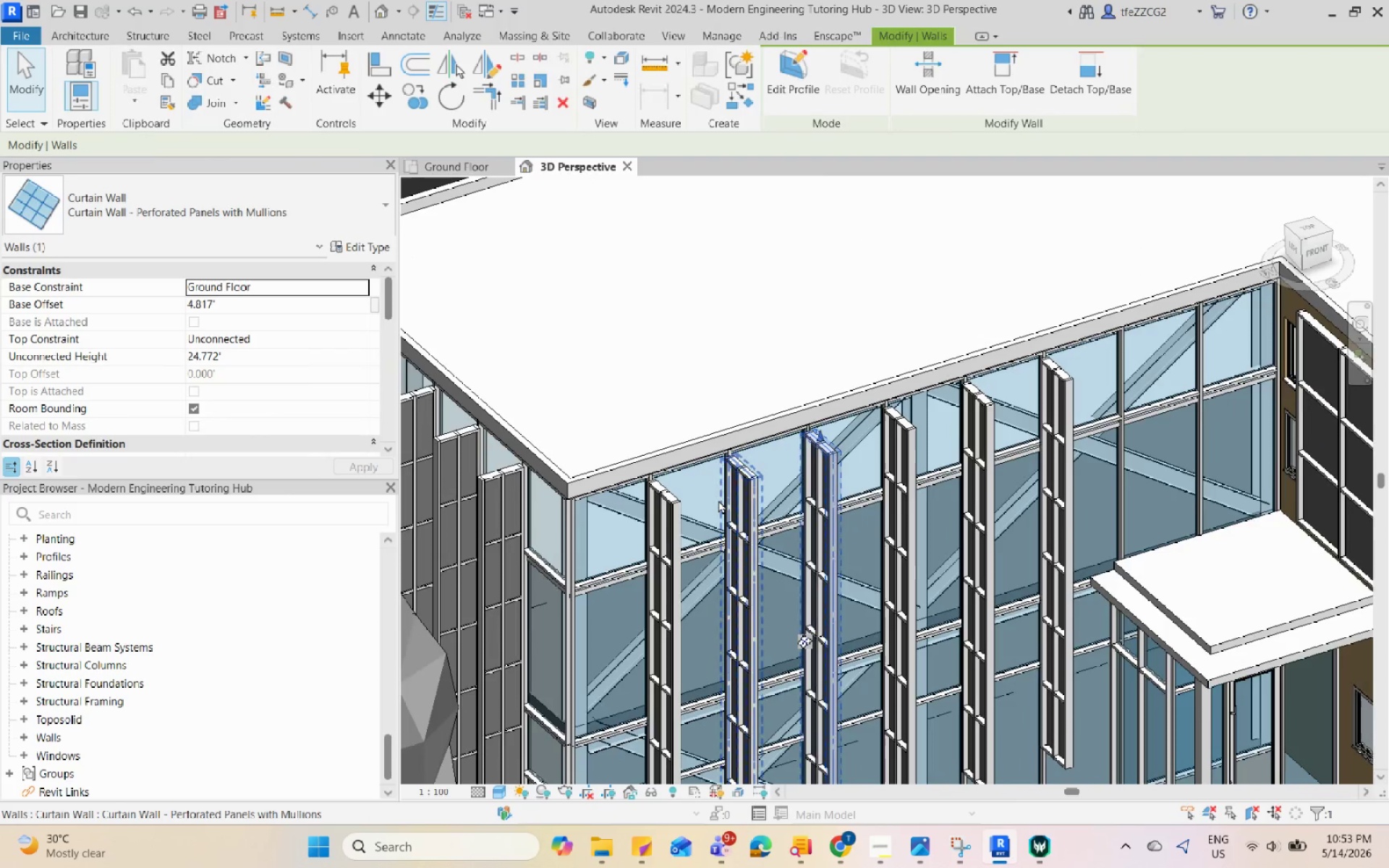 
scroll: coordinate [832, 480], scroll_direction: up, amount: 7.0
 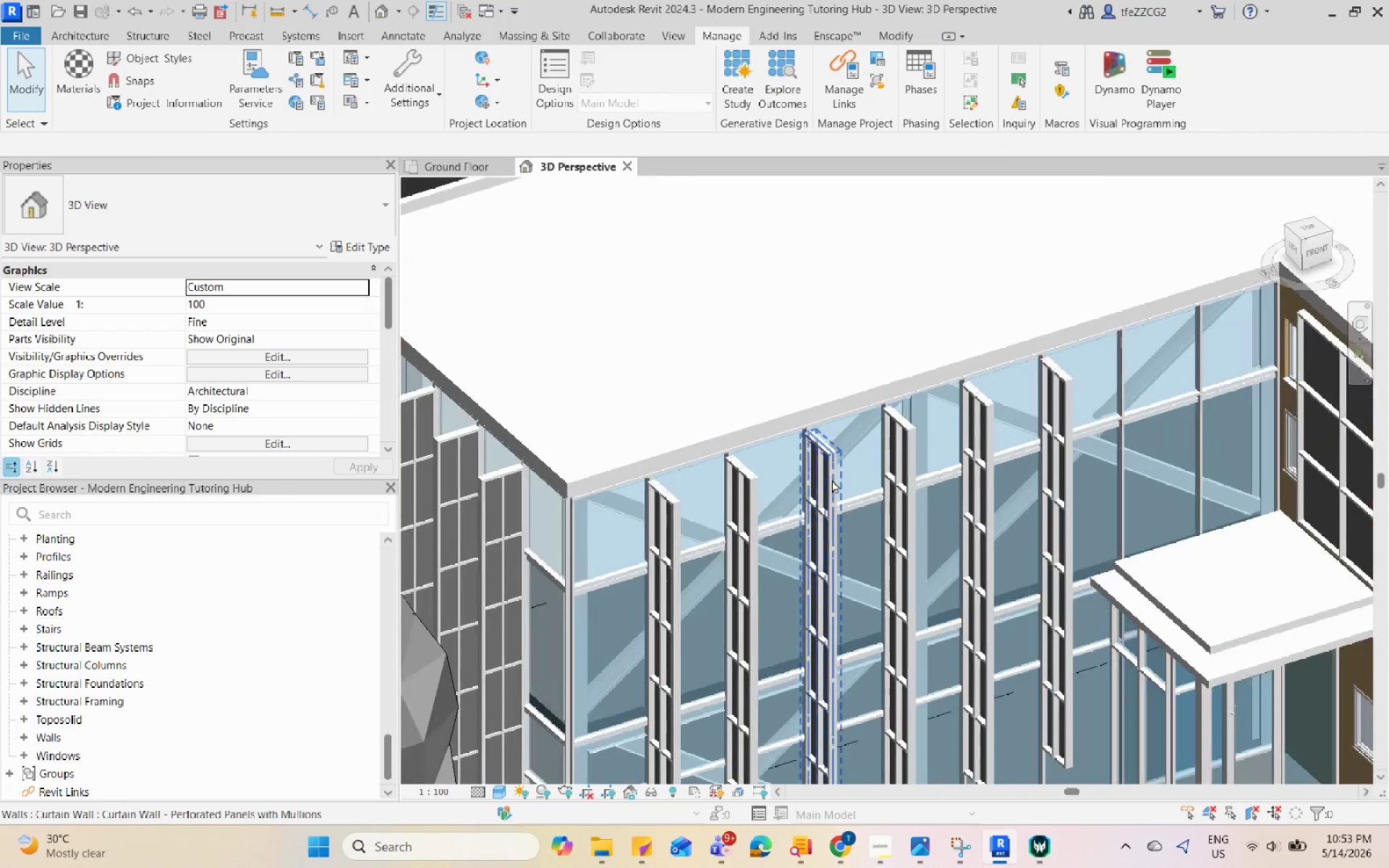 
left_click([718, 500])
 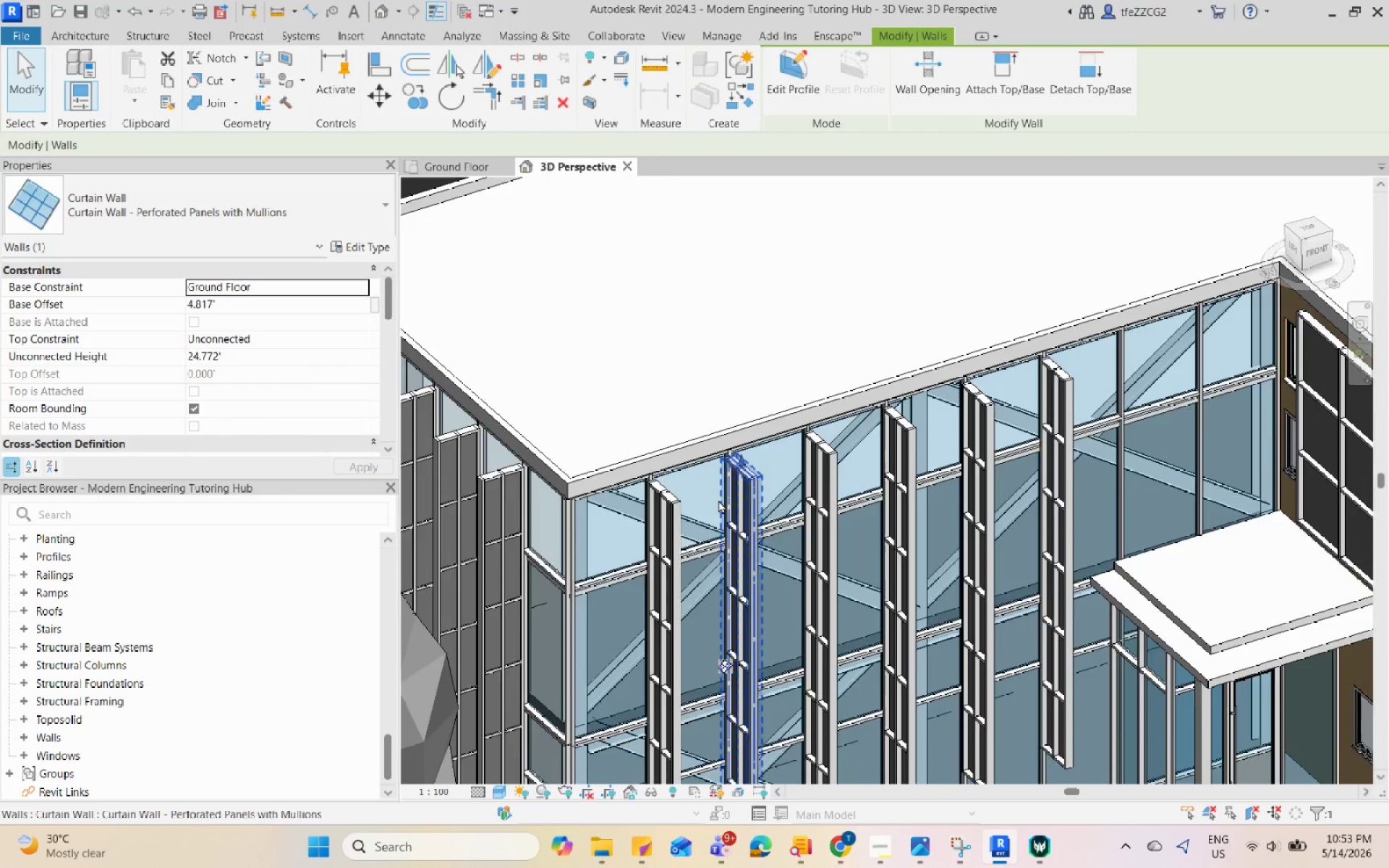 
left_click([807, 404])
 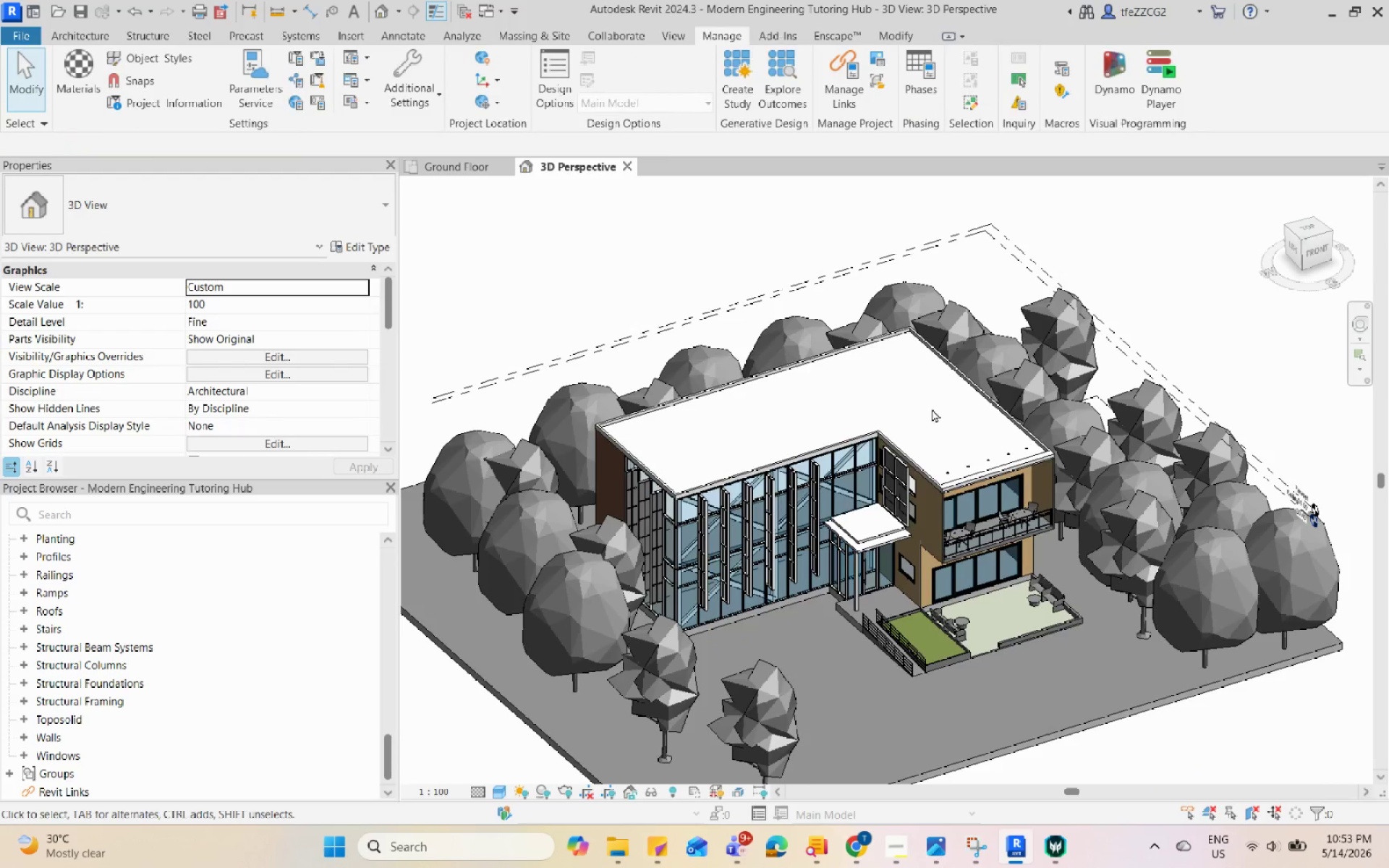 
scroll: coordinate [924, 485], scroll_direction: down, amount: 10.0
 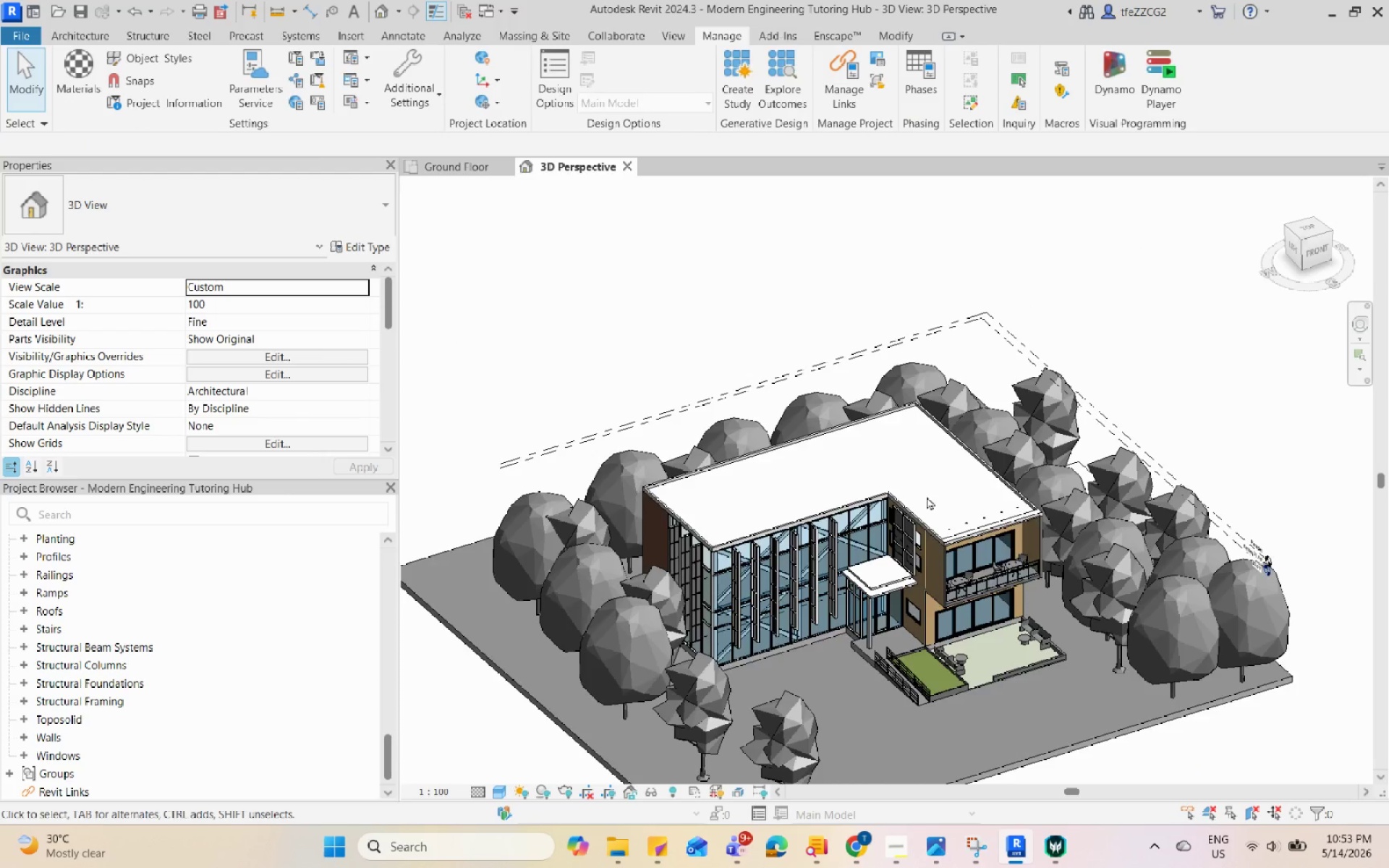 
scroll: coordinate [926, 464], scroll_direction: none, amount: 0.0
 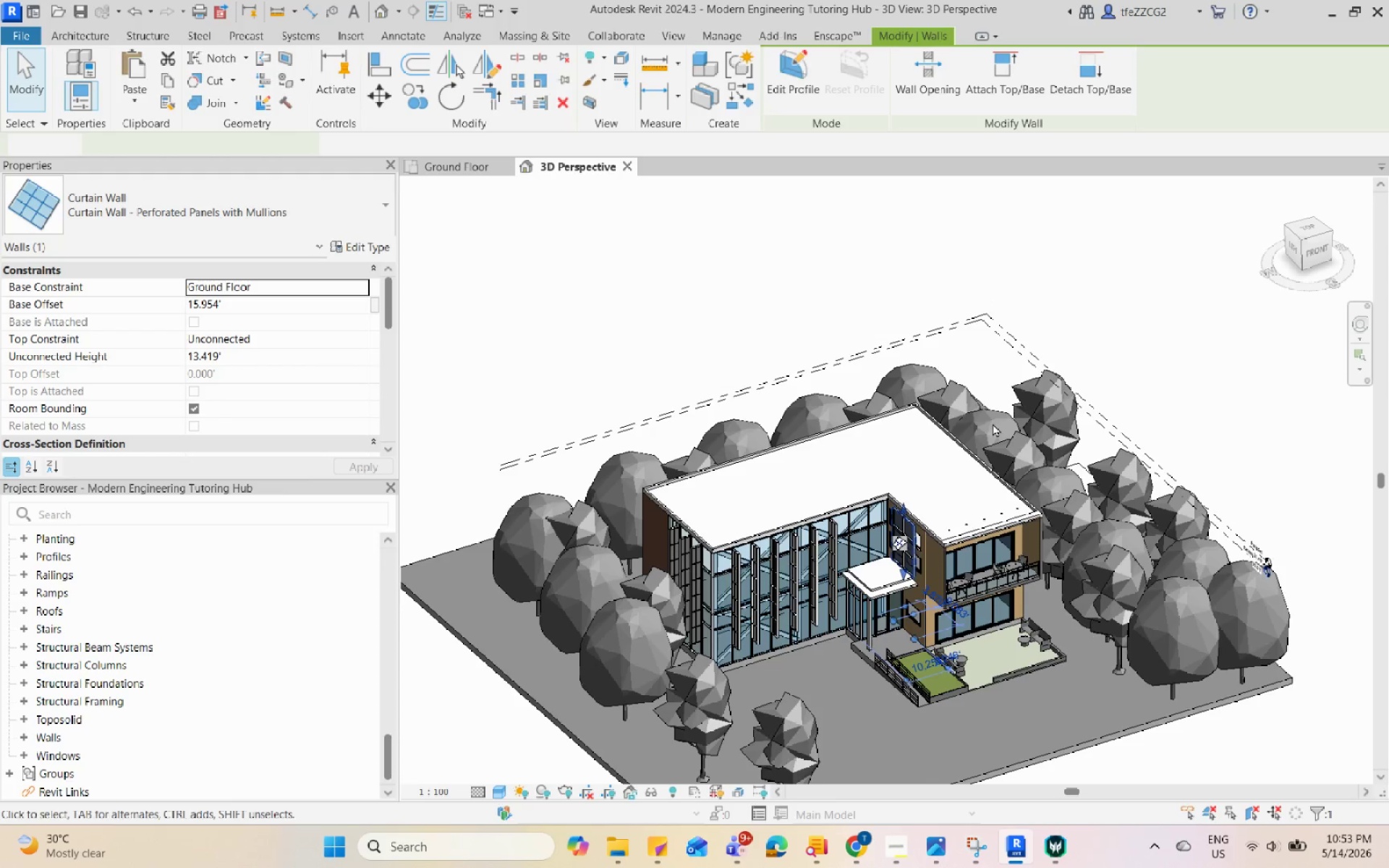 
double_click([1107, 296])
 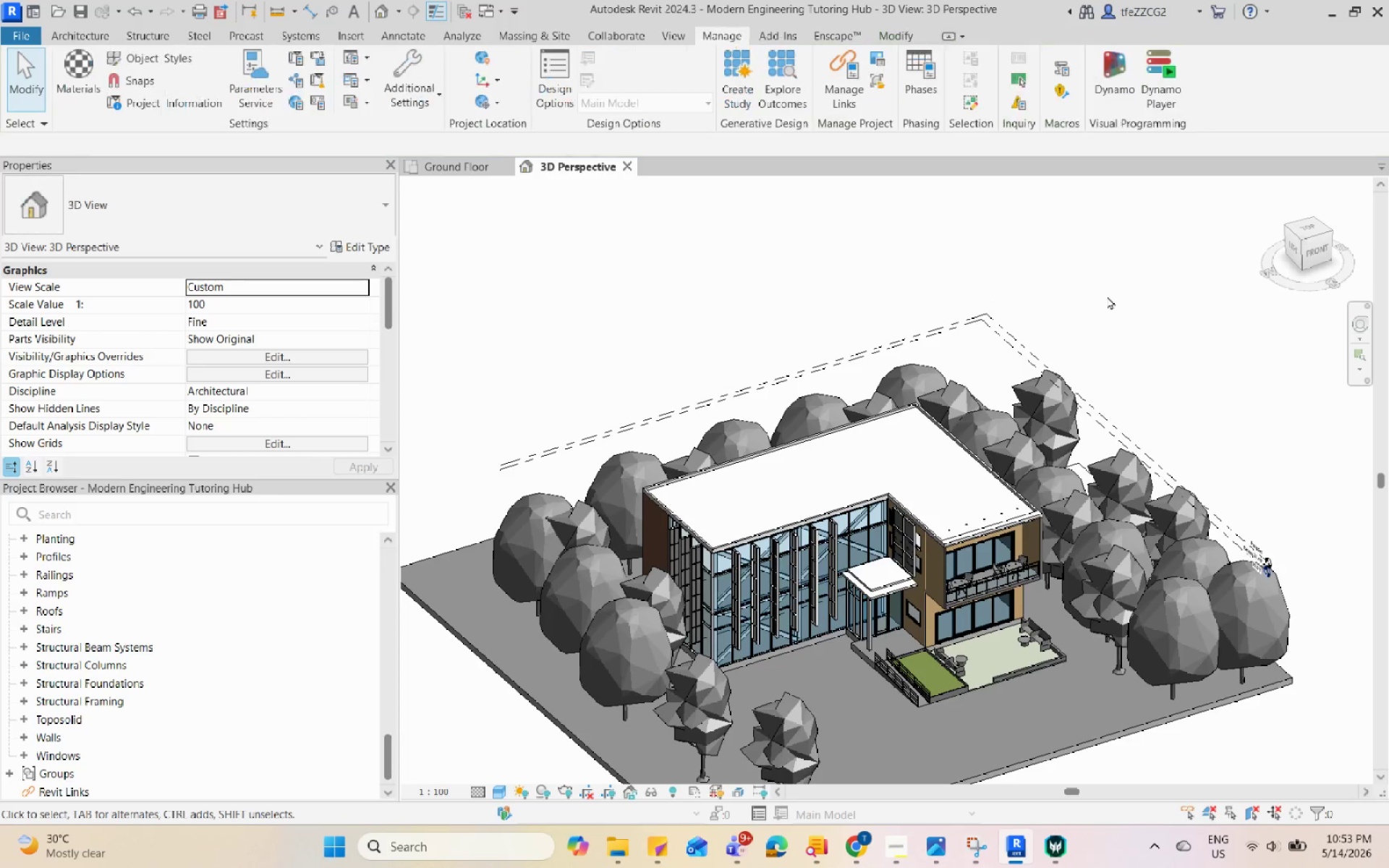 
triple_click([1107, 296])
 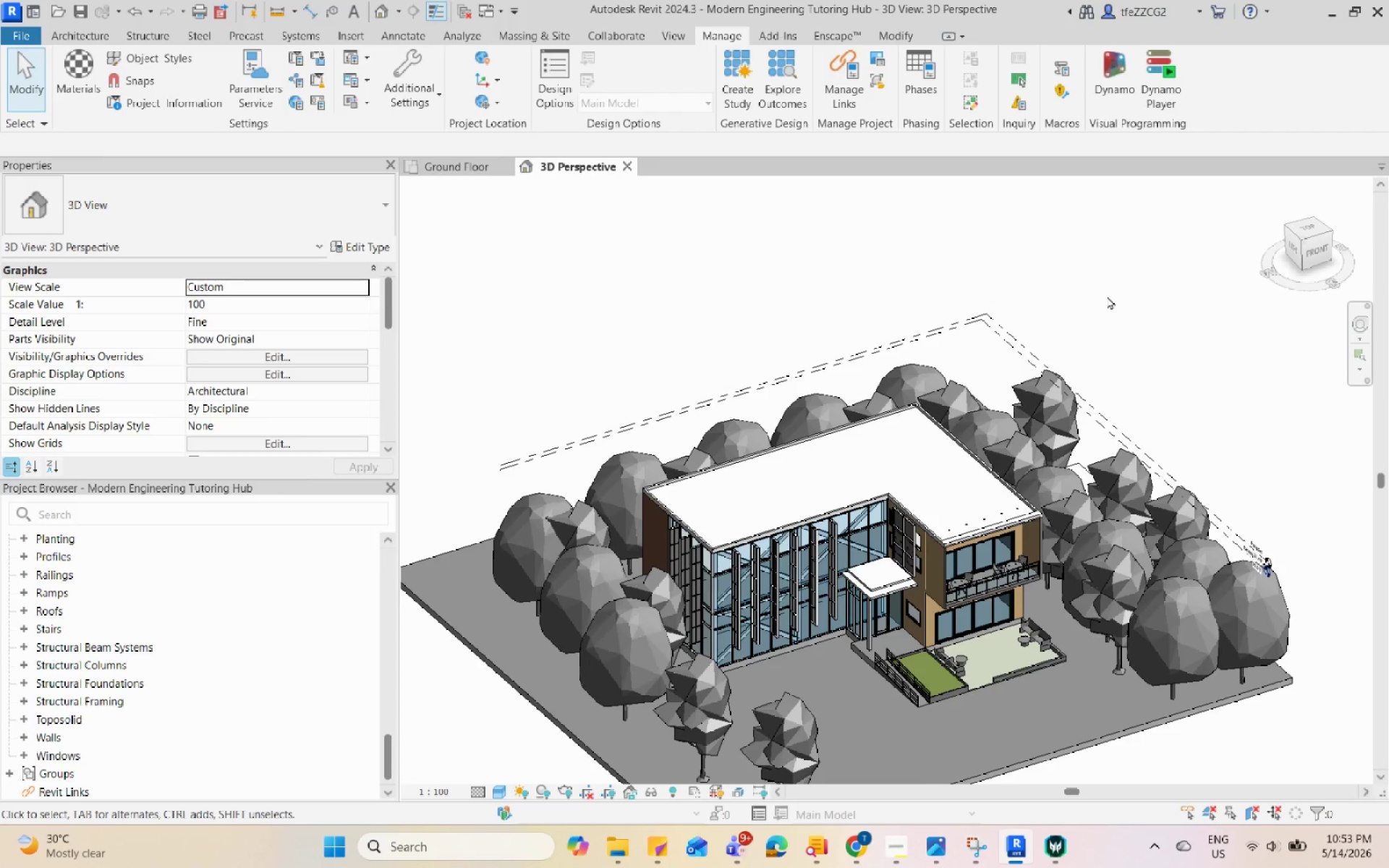 
triple_click([1107, 296])
 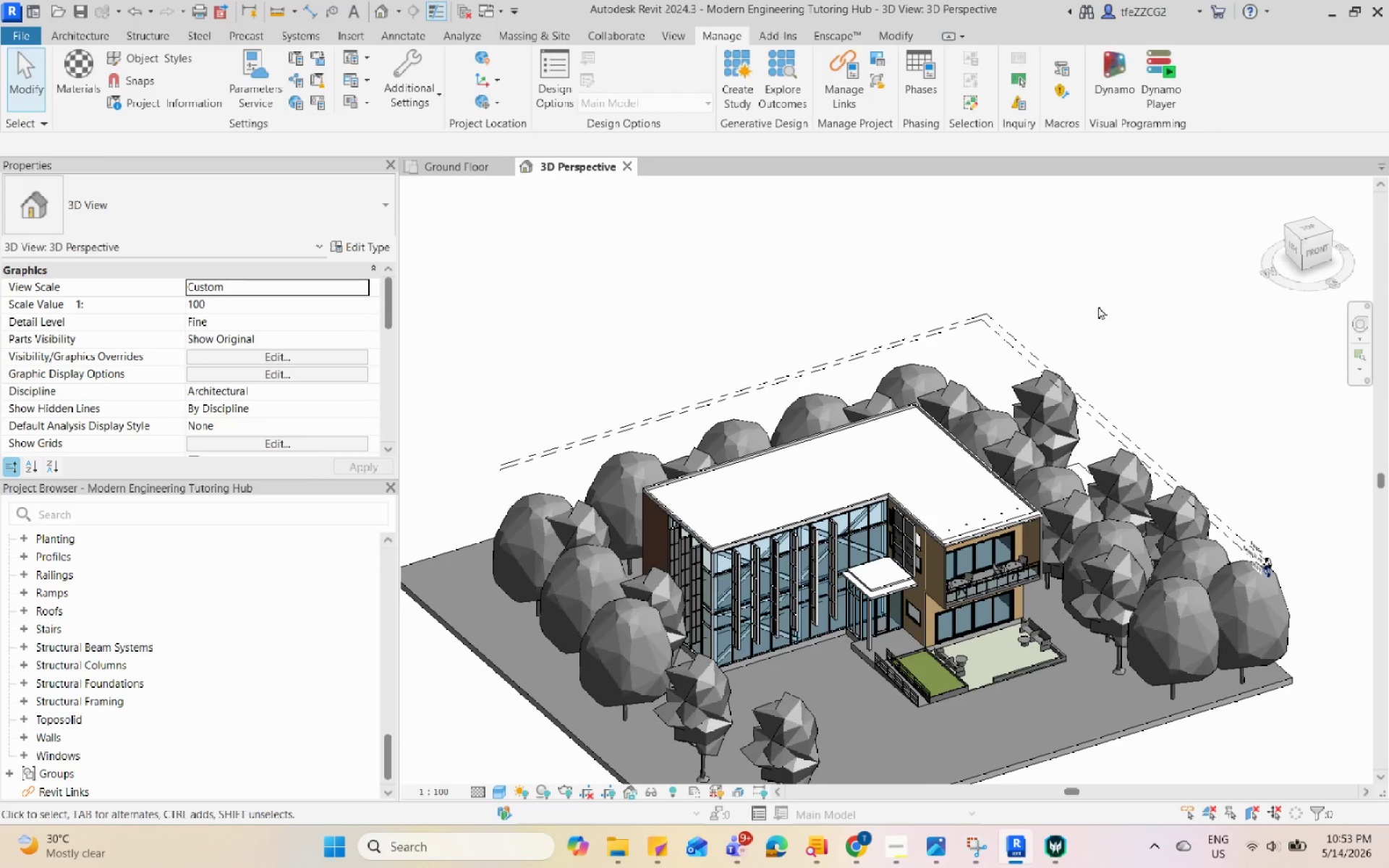 
triple_click([1098, 306])
 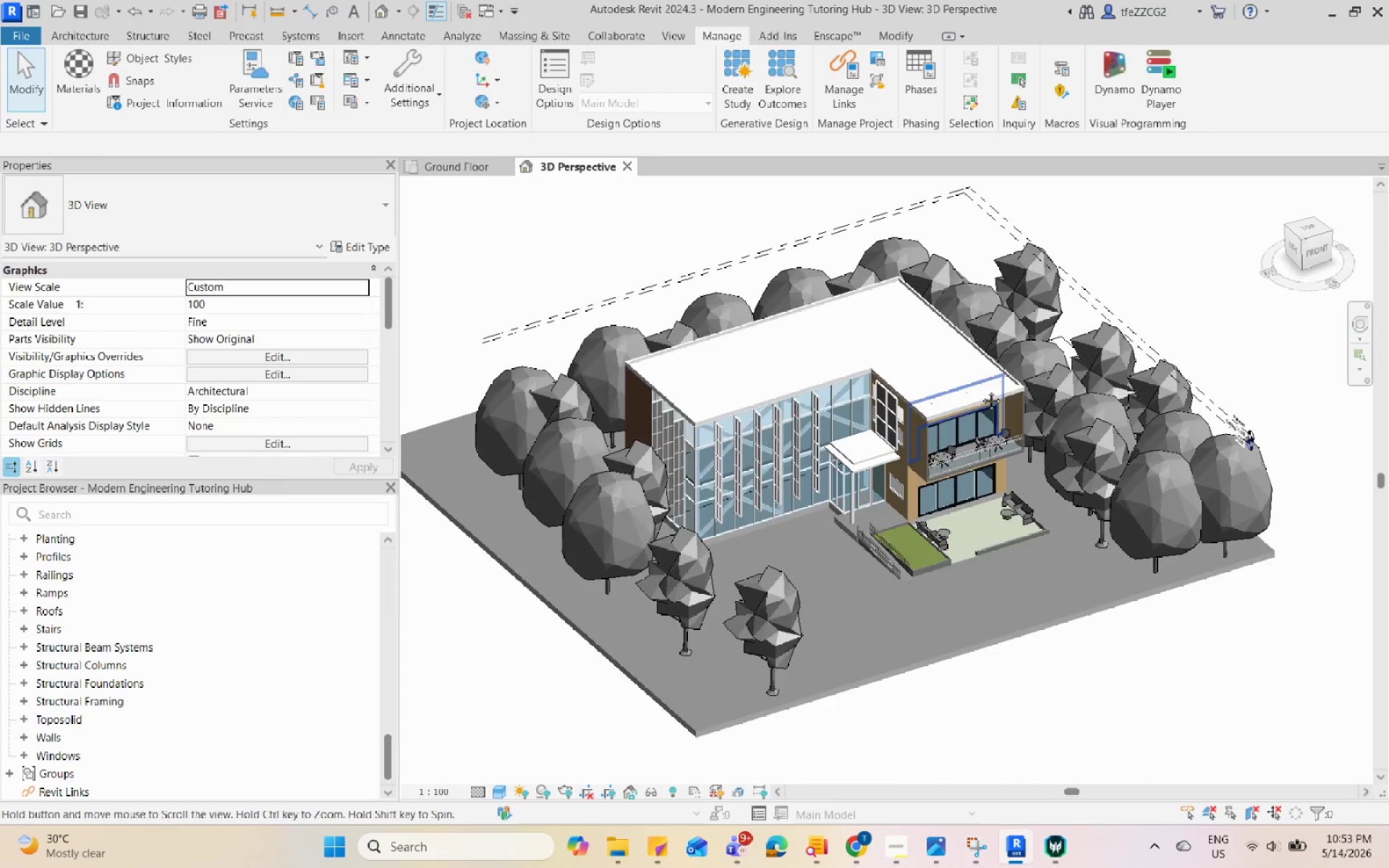 
scroll: coordinate [896, 404], scroll_direction: none, amount: 0.0
 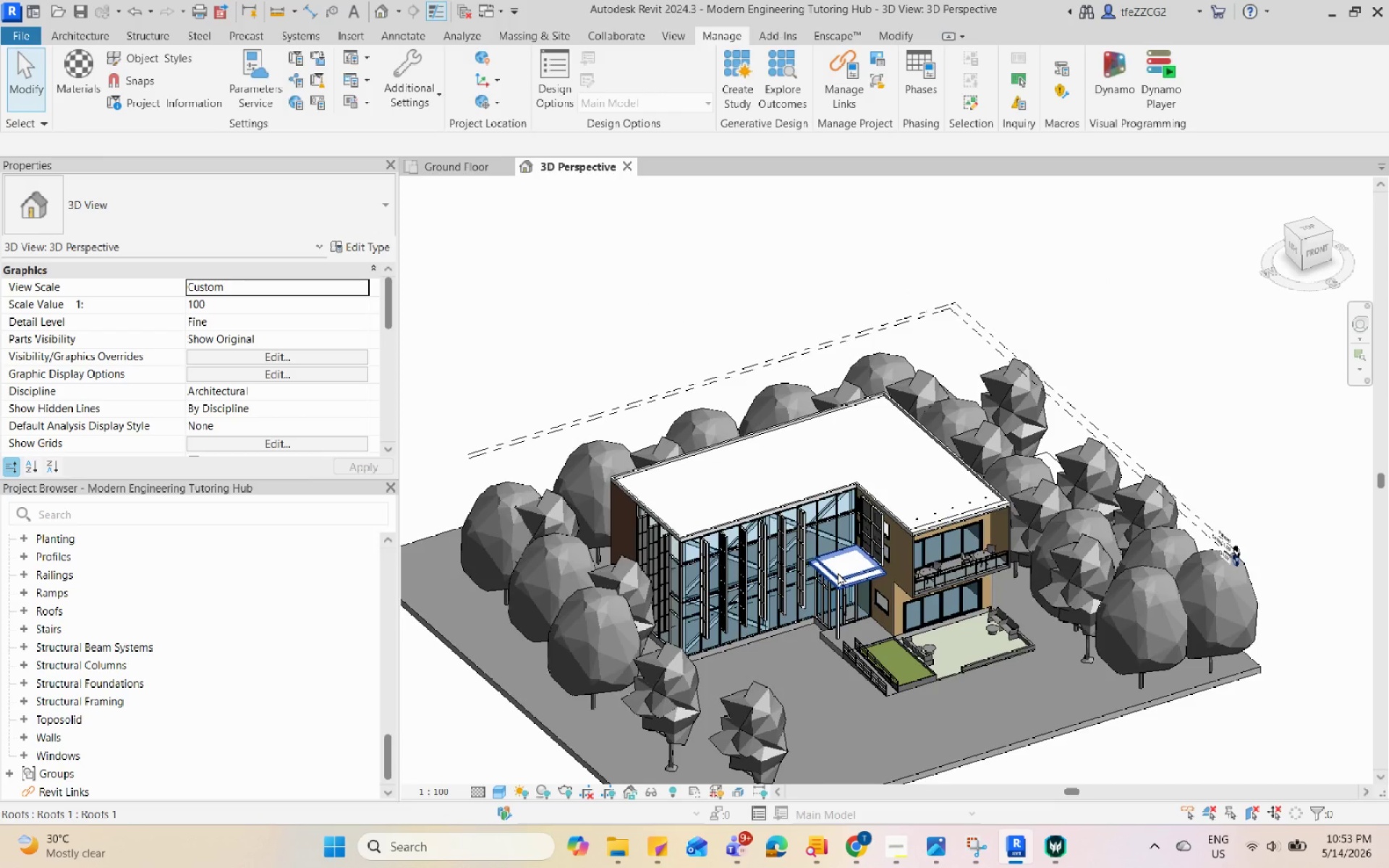 
scroll: coordinate [827, 448], scroll_direction: up, amount: 1.0
 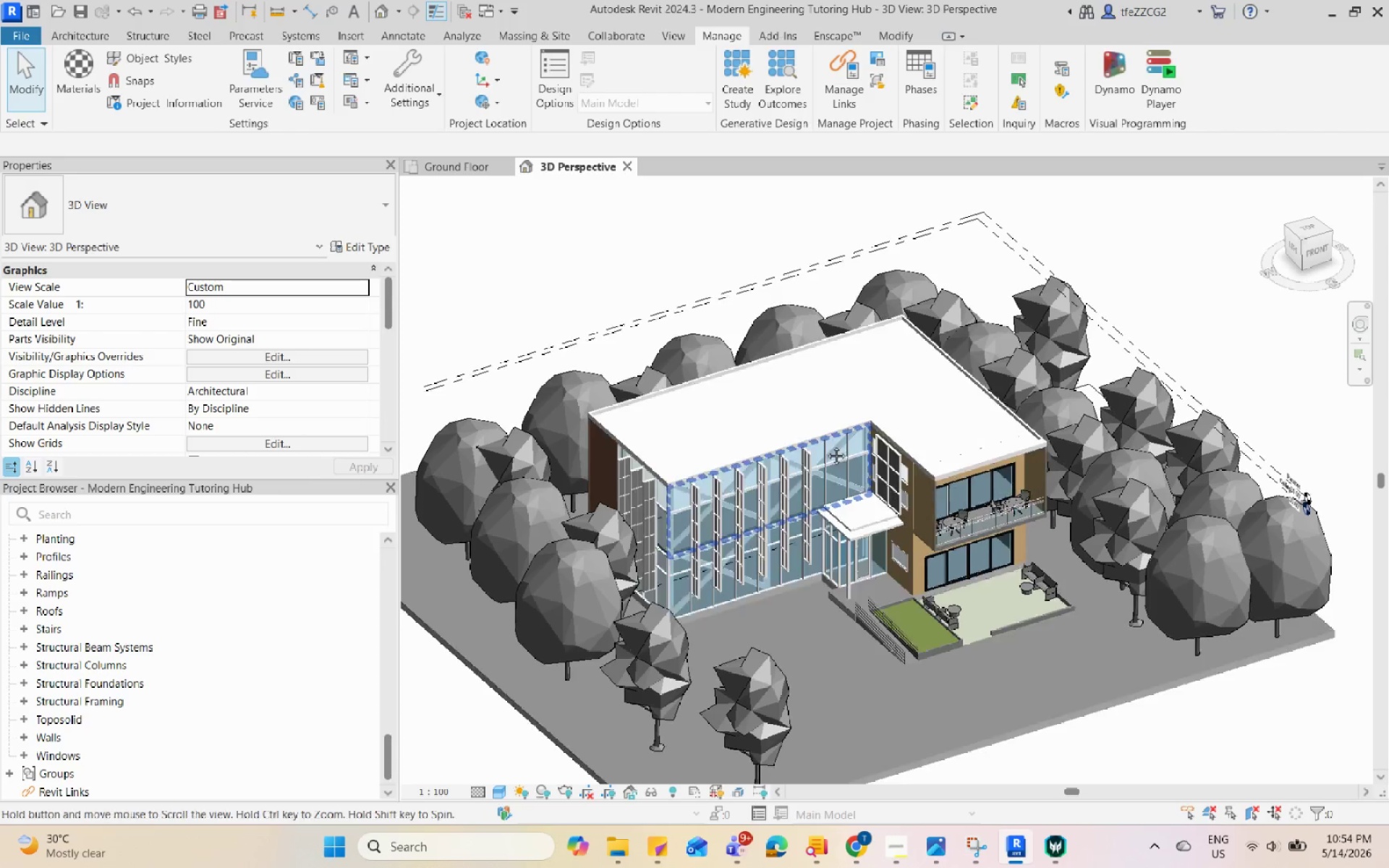 
scroll: coordinate [841, 423], scroll_direction: down, amount: 1.0
 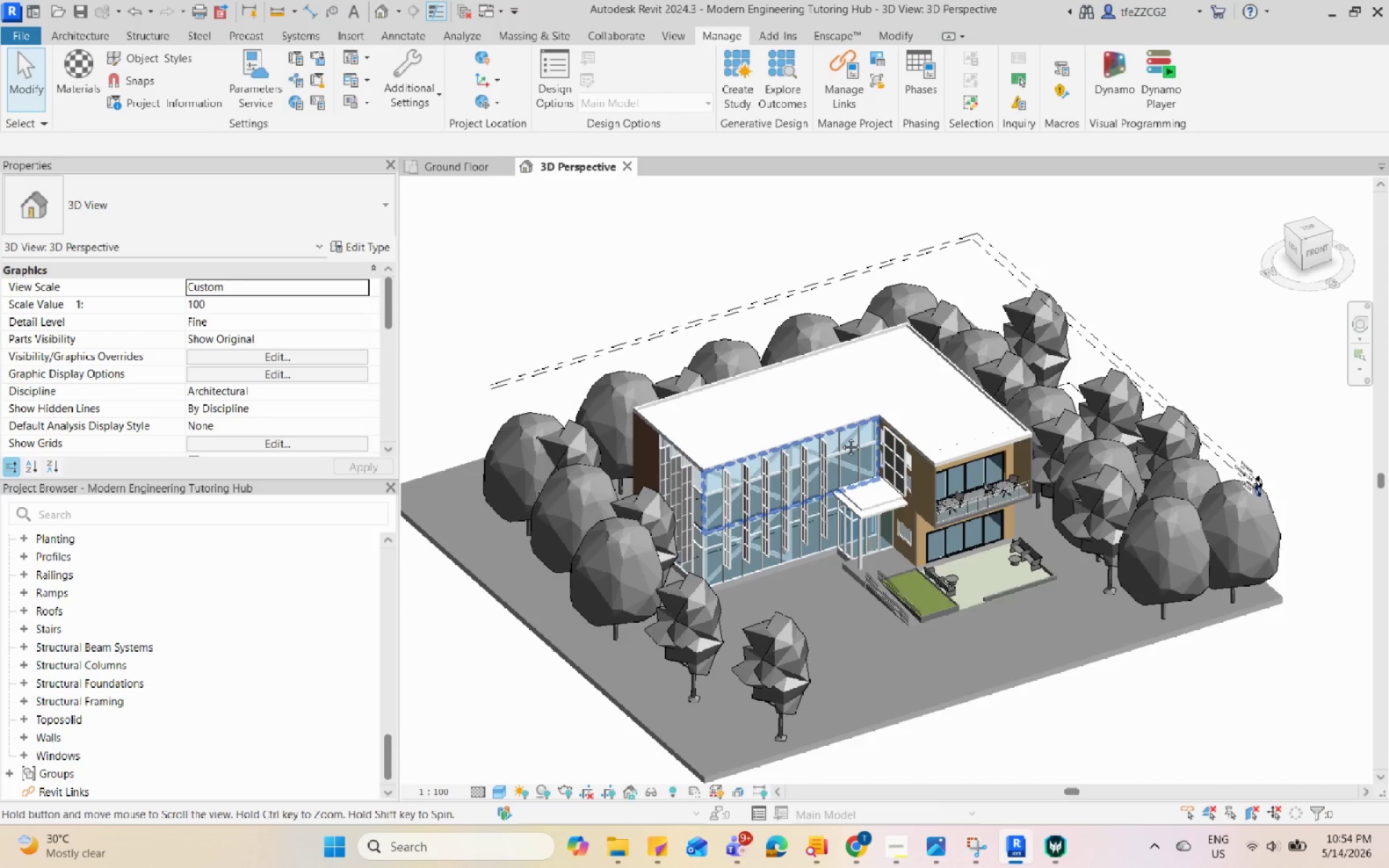 
left_click([839, 443])
 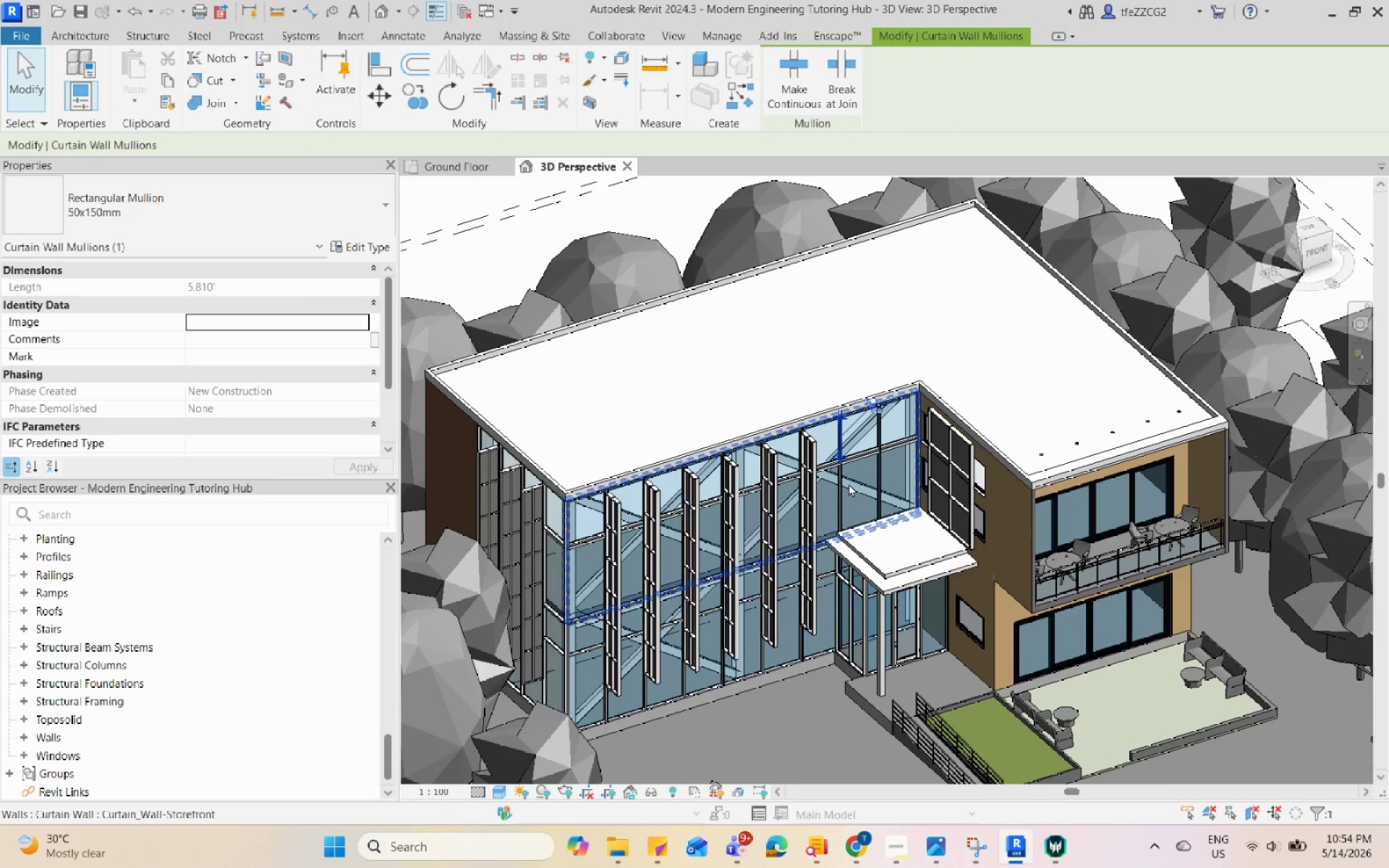 
scroll: coordinate [839, 443], scroll_direction: up, amount: 5.0
 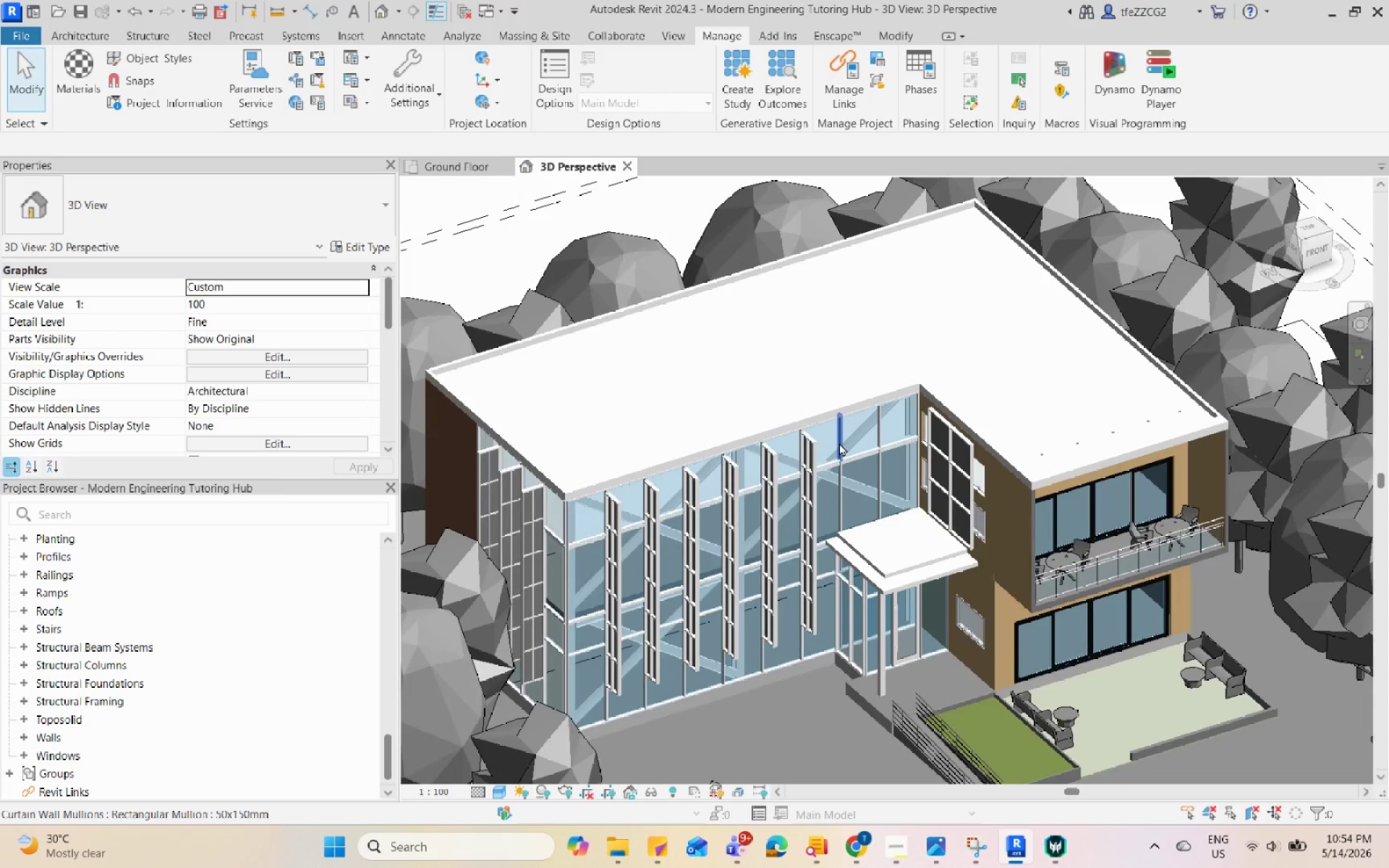 
left_click([849, 483])
 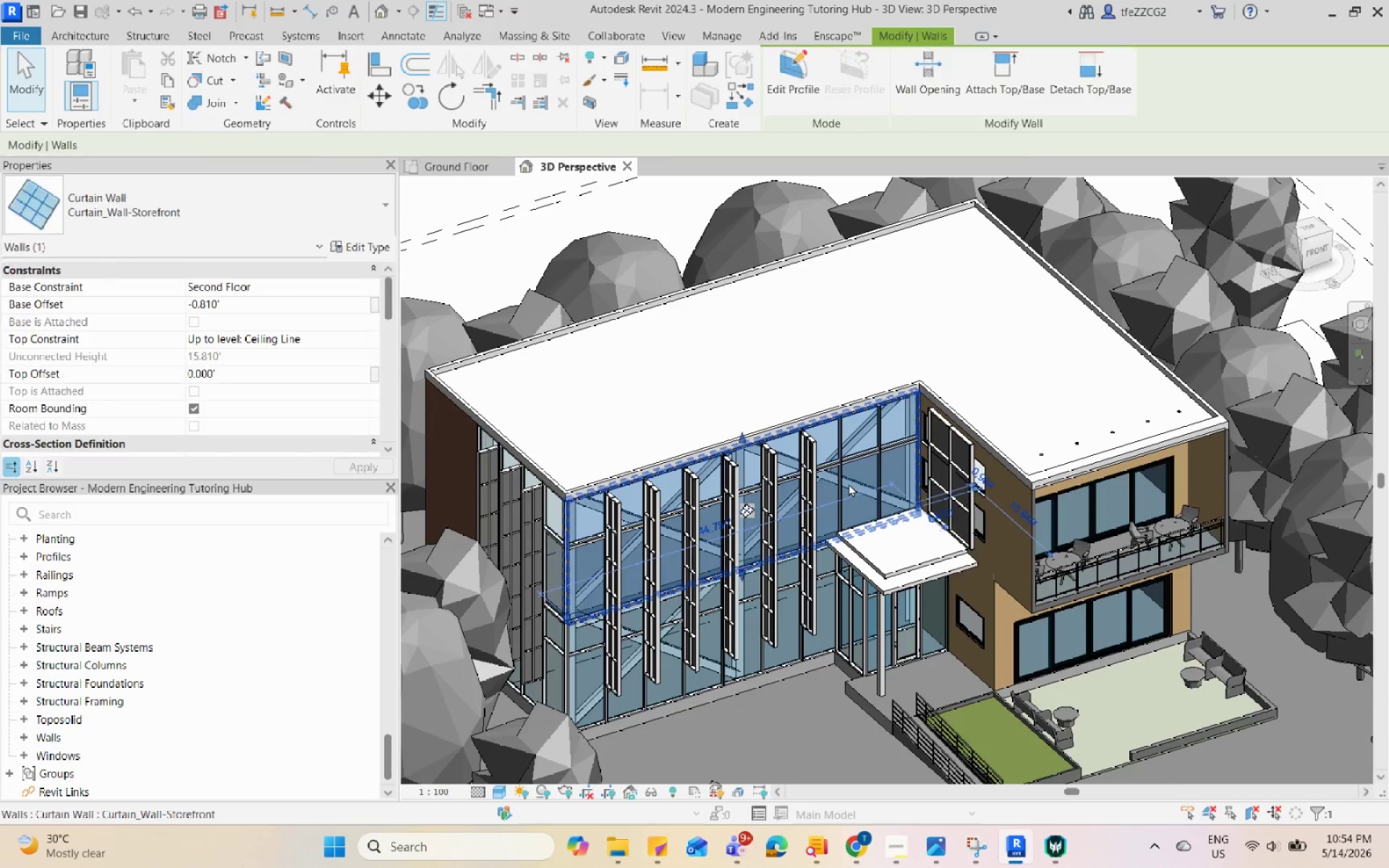 
scroll: coordinate [849, 483], scroll_direction: down, amount: 4.0
 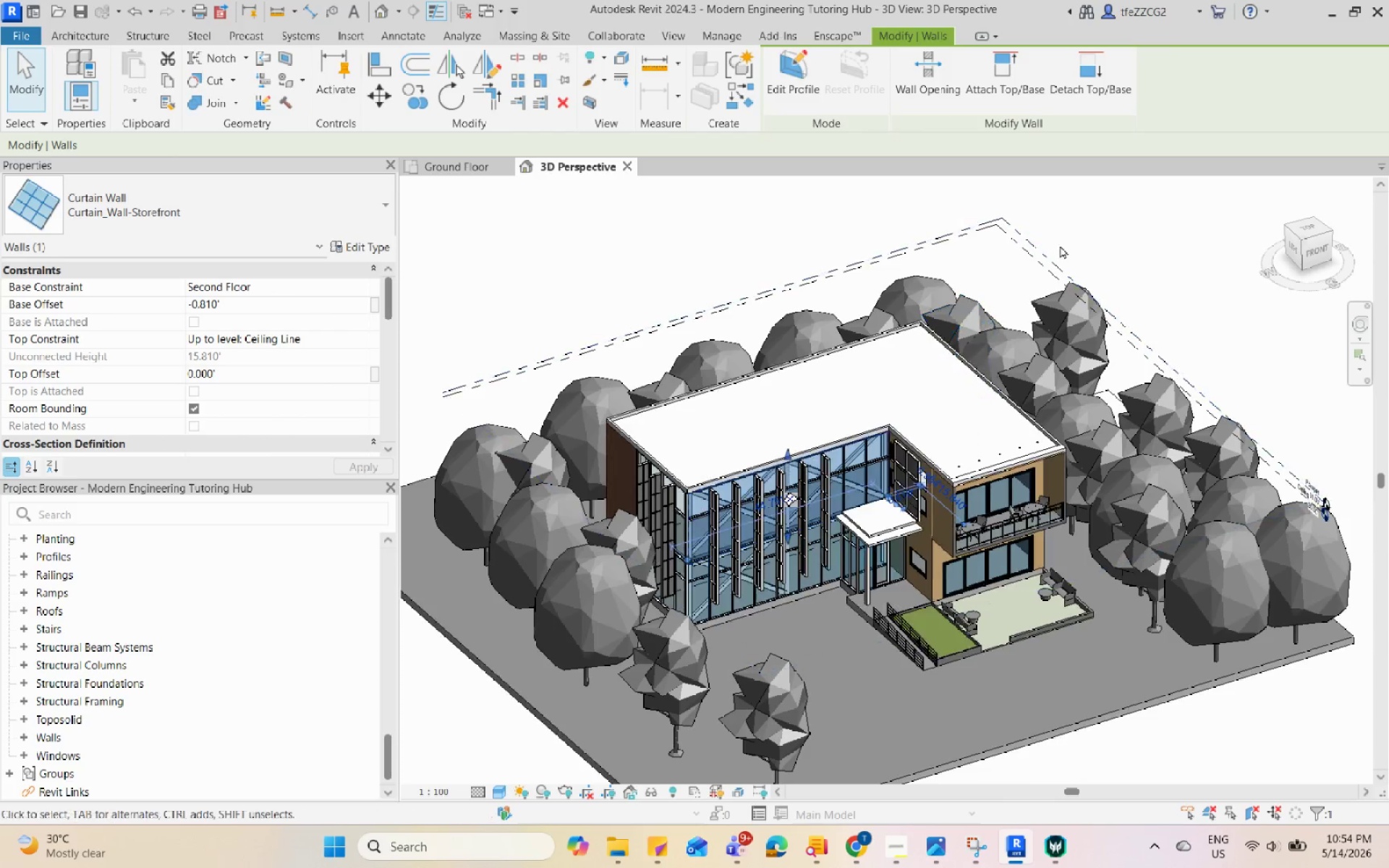 
left_click([1061, 244])
 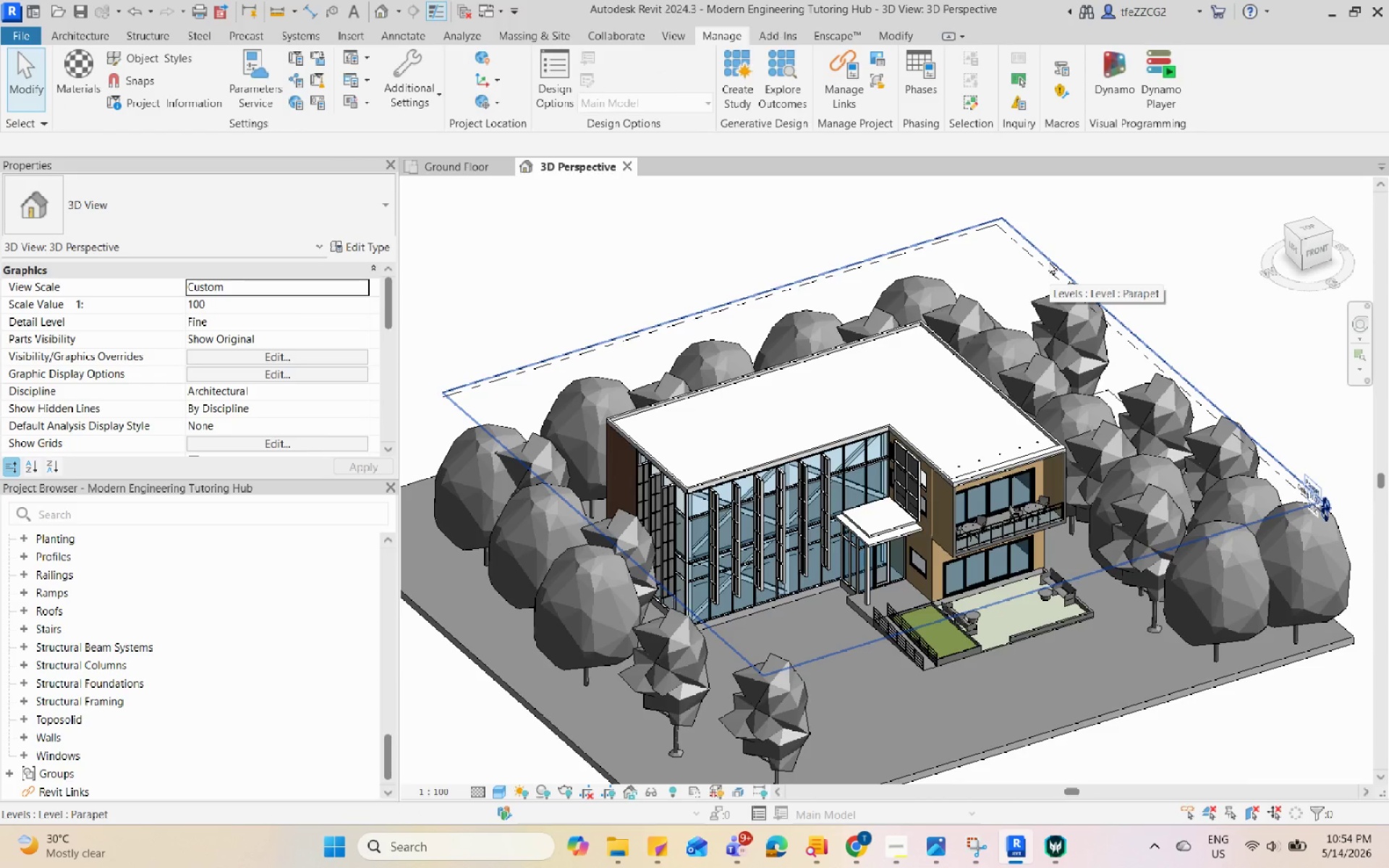 
scroll: coordinate [943, 364], scroll_direction: up, amount: 7.0
 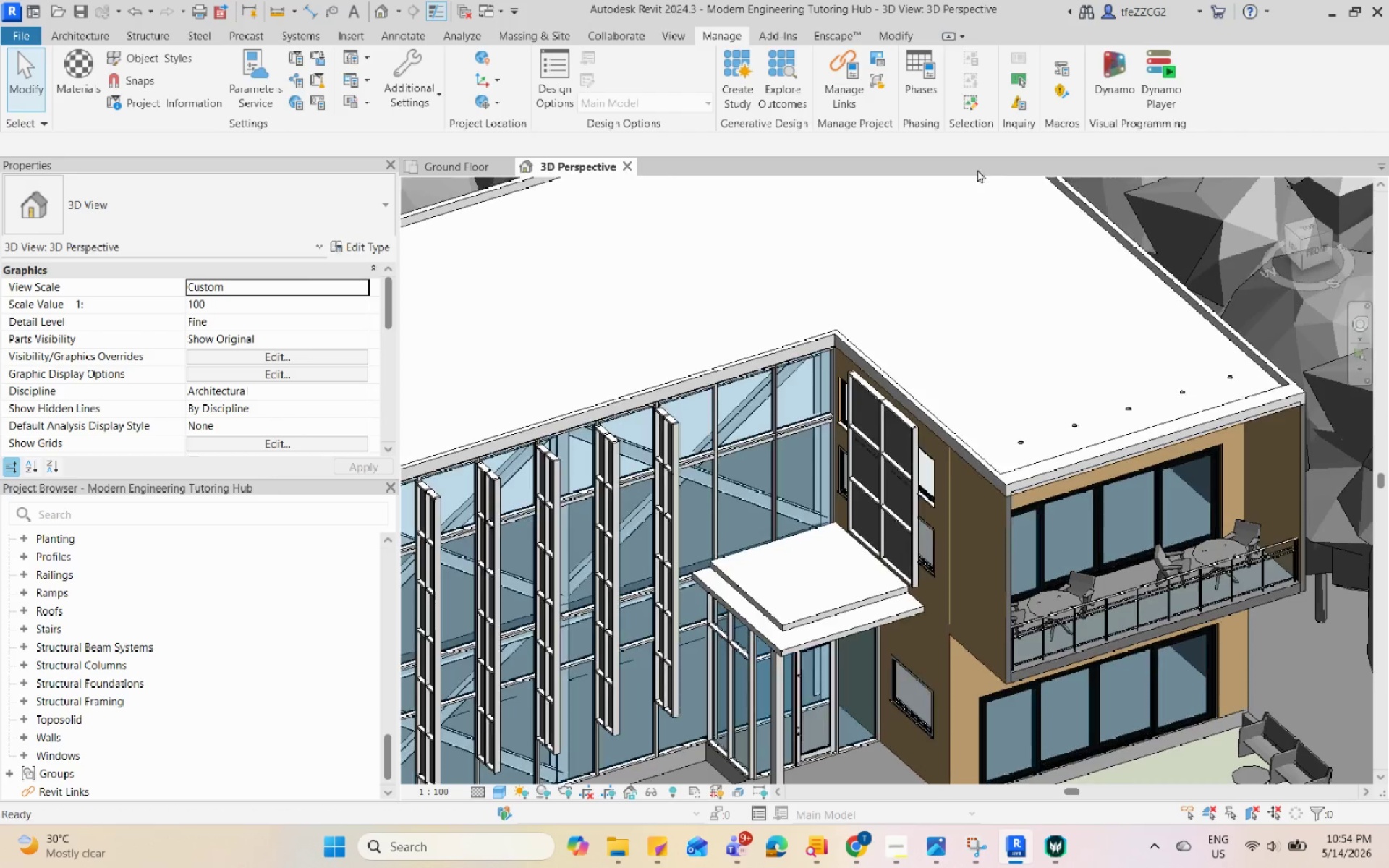 
scroll: coordinate [968, 192], scroll_direction: down, amount: 5.0
 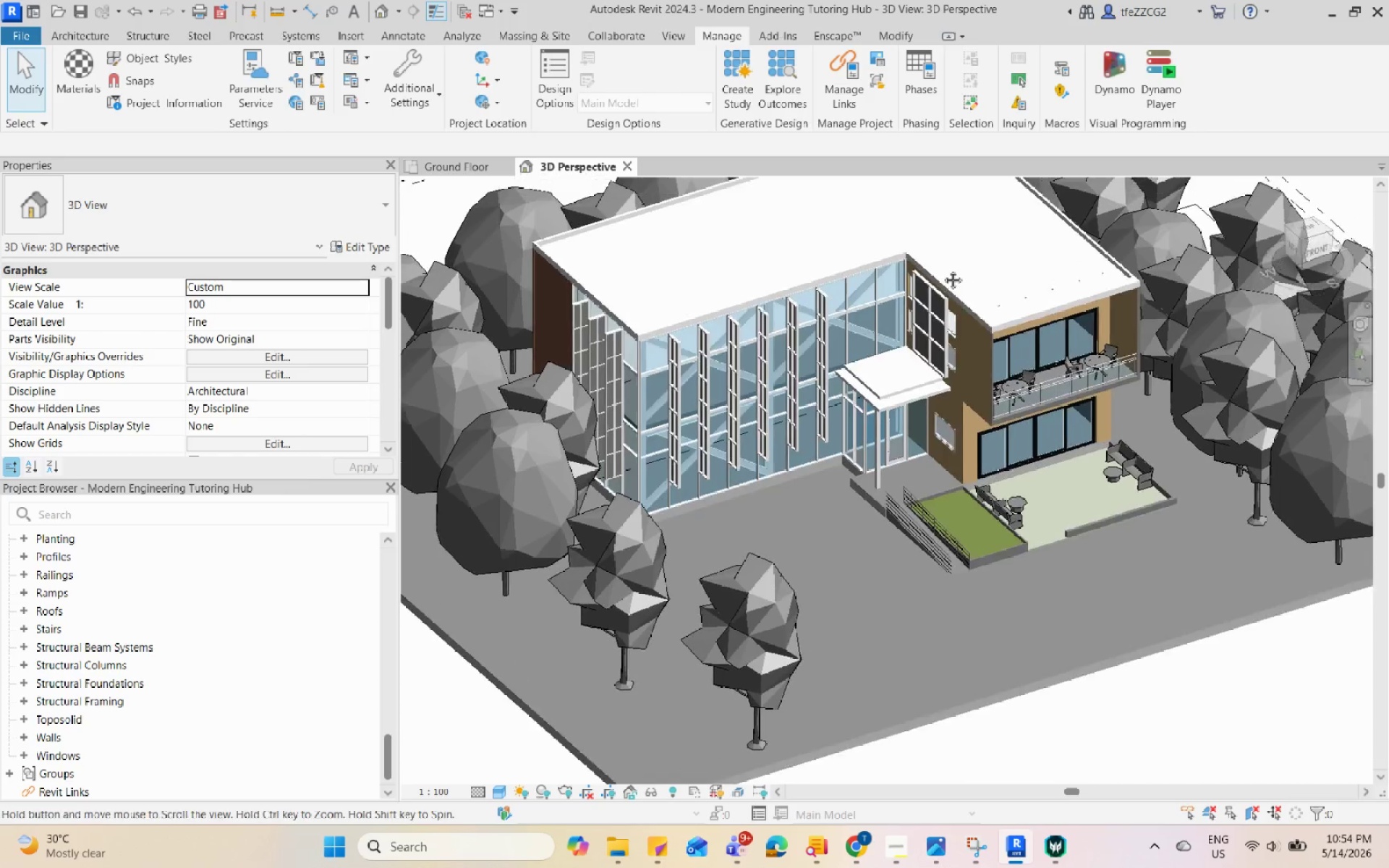 
scroll: coordinate [940, 281], scroll_direction: up, amount: 2.0
 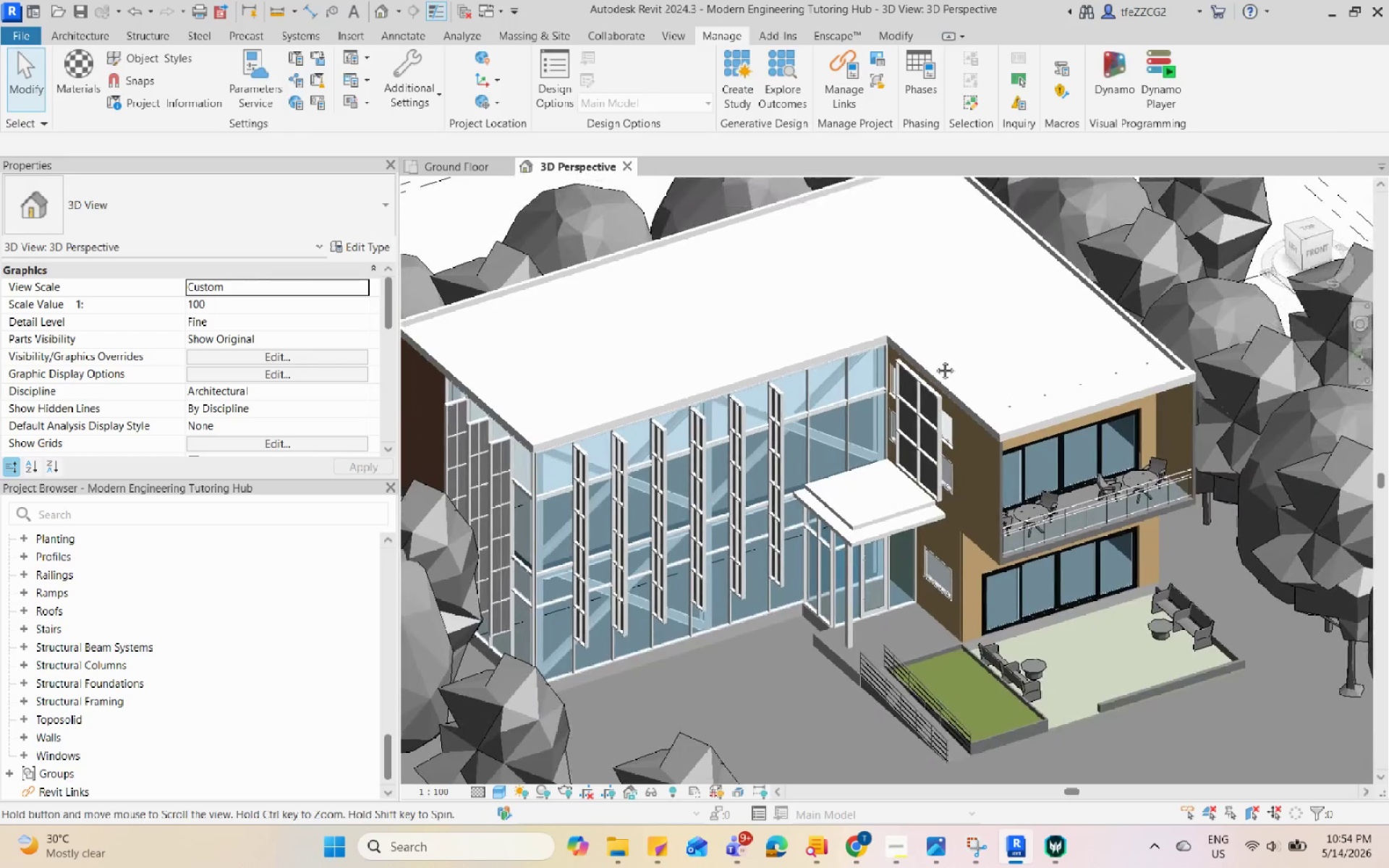 
scroll: coordinate [934, 359], scroll_direction: down, amount: 2.0
 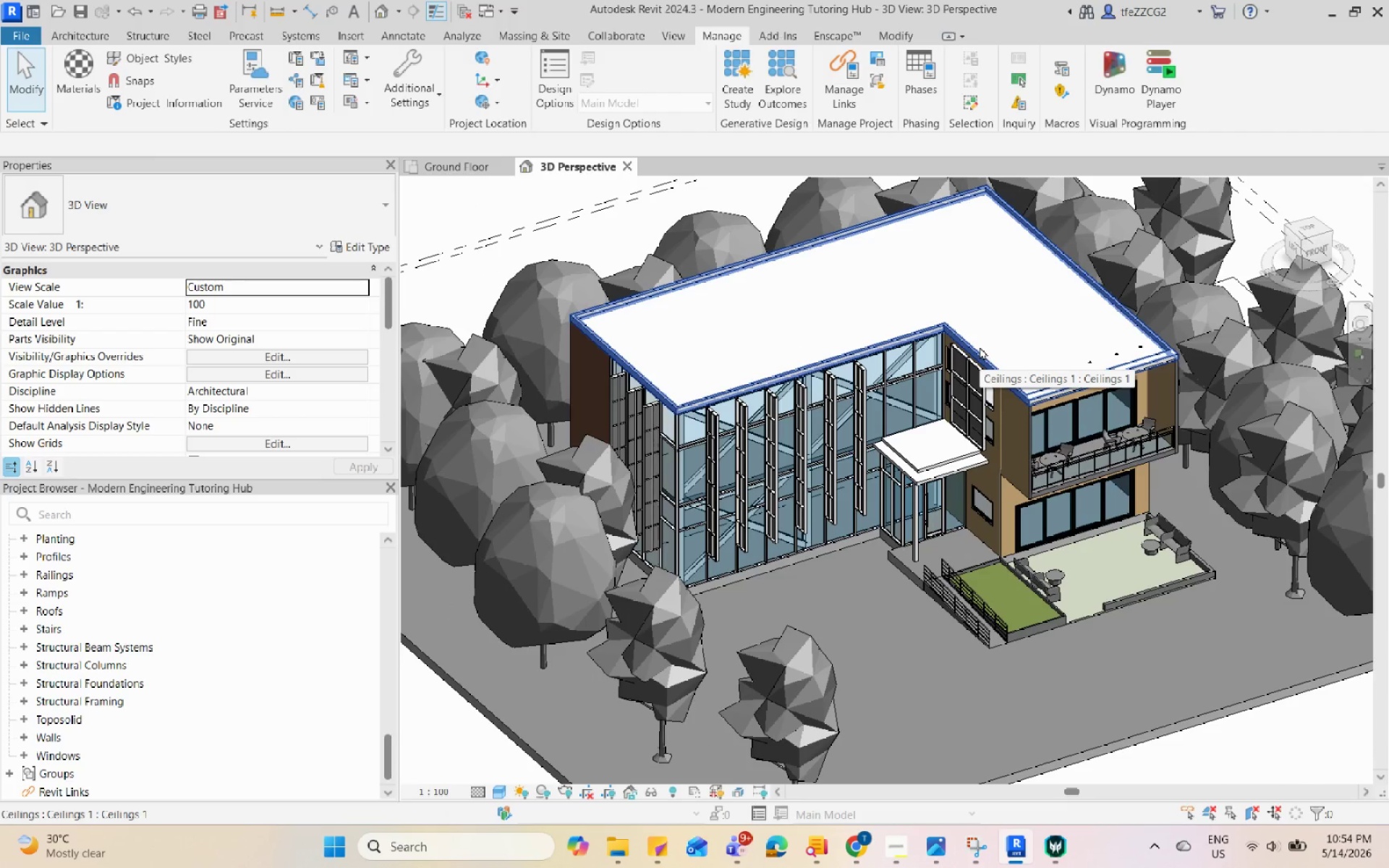 
wait(6.07)
 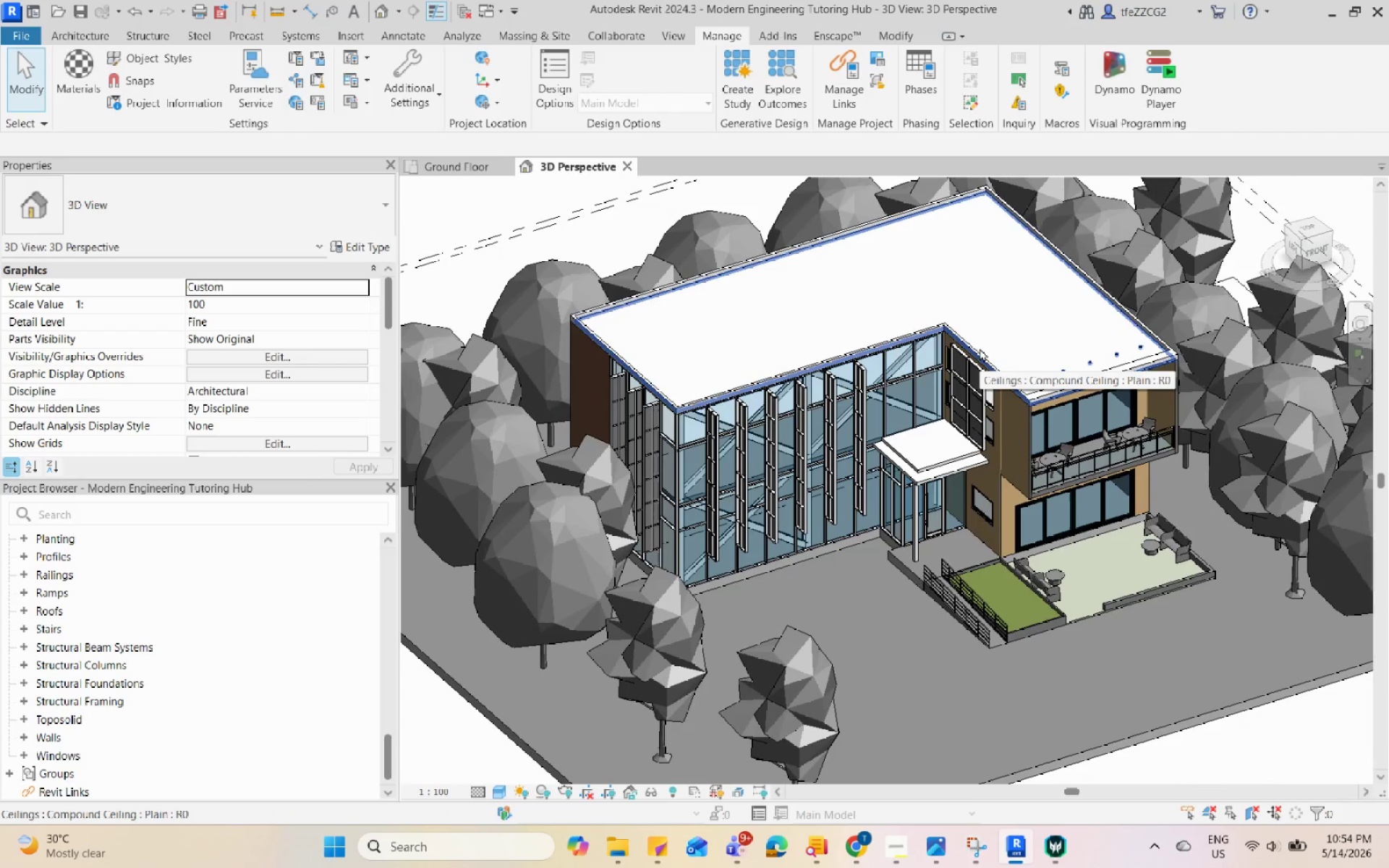 
scroll: coordinate [980, 373], scroll_direction: down, amount: 2.0
 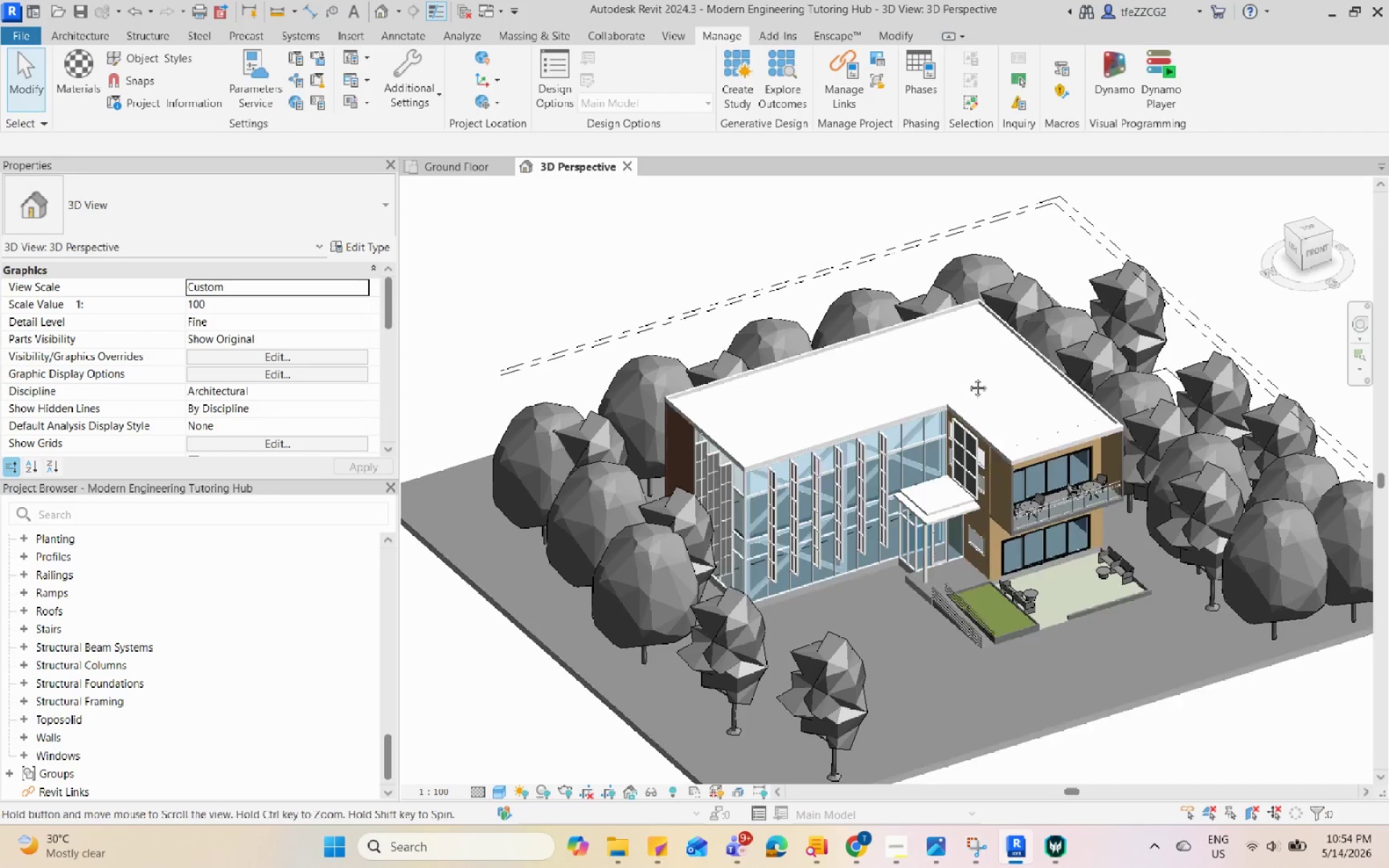 
scroll: coordinate [961, 344], scroll_direction: up, amount: 1.0
 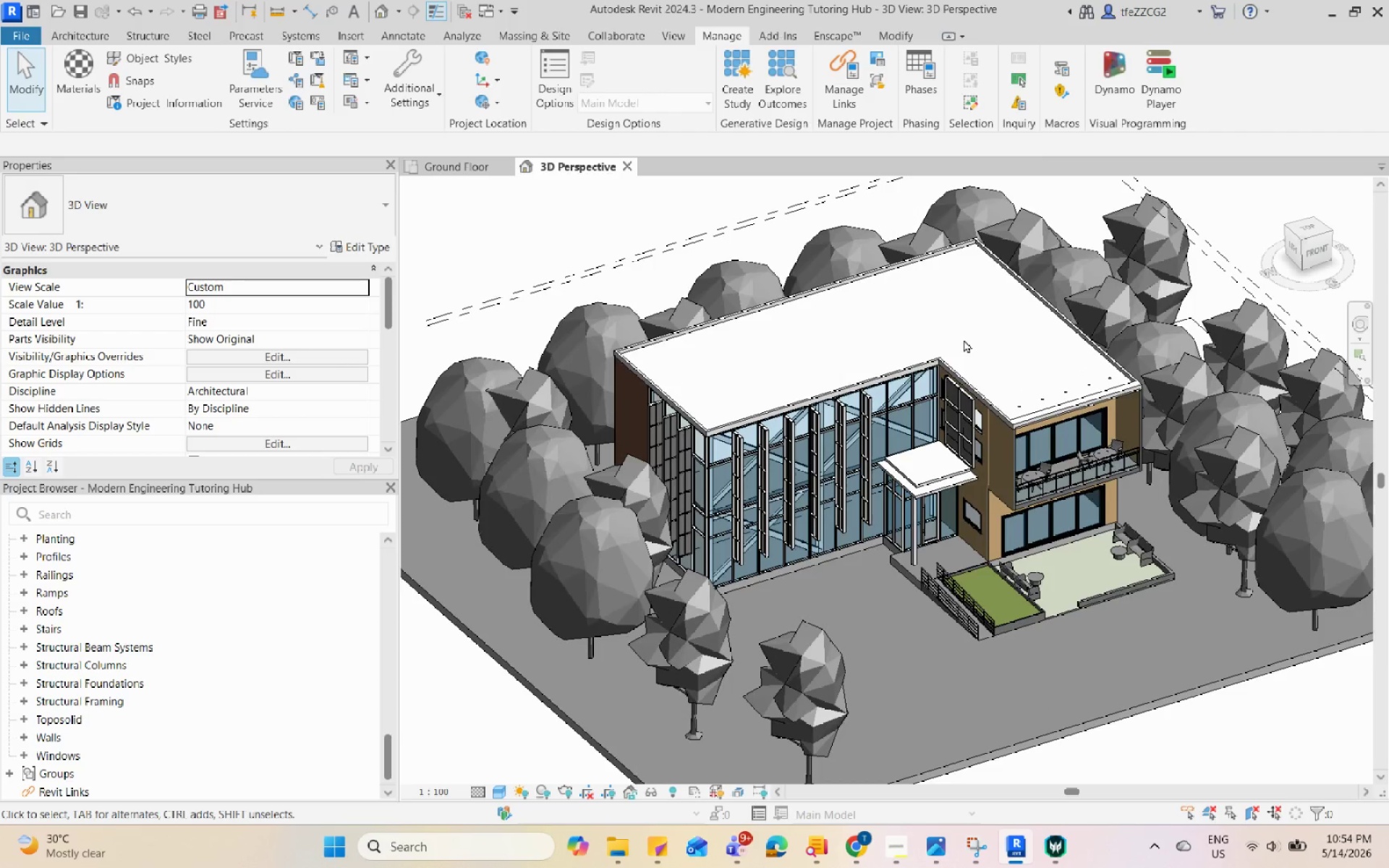 
scroll: coordinate [894, 397], scroll_direction: down, amount: 2.0
 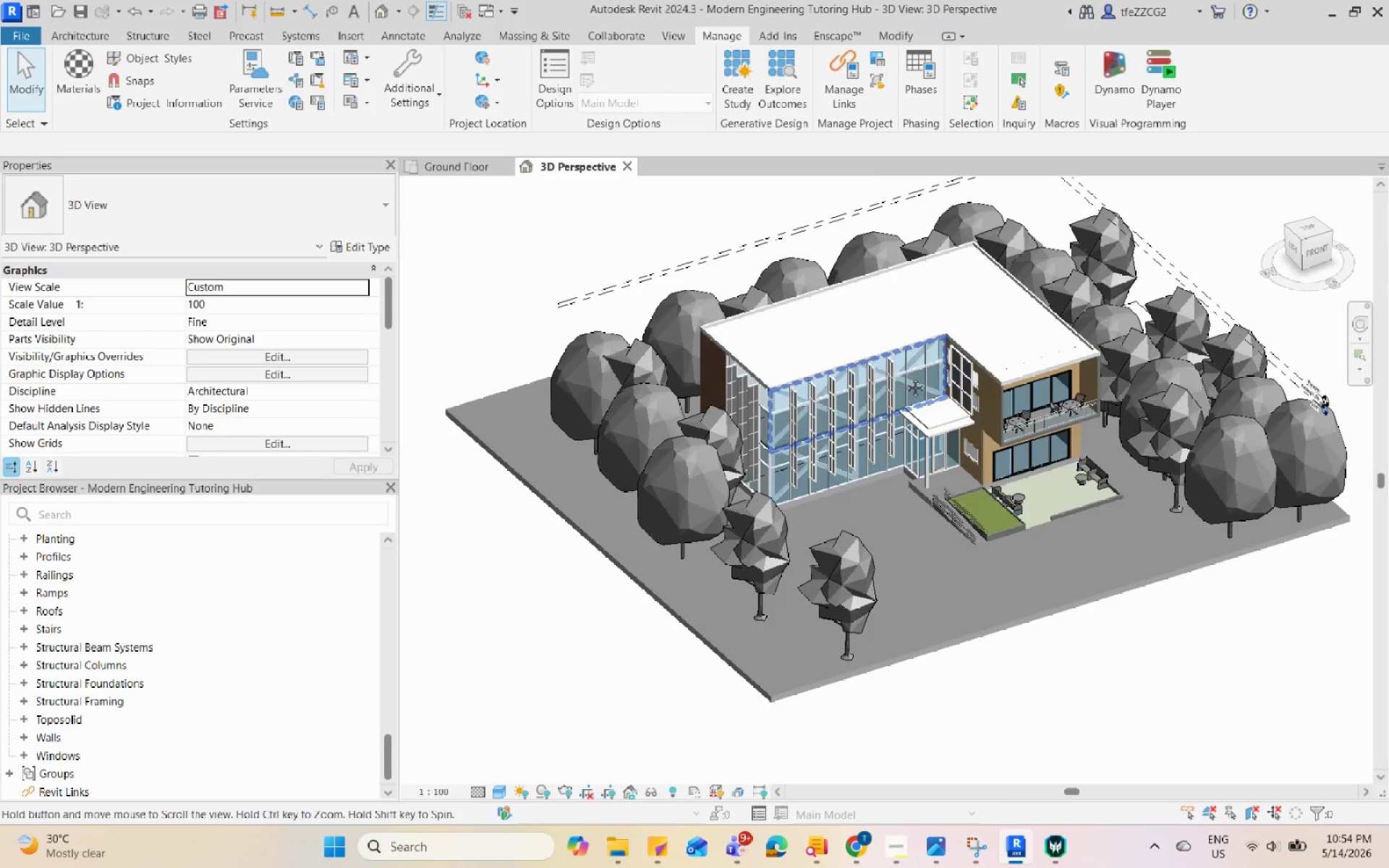 
scroll: coordinate [901, 379], scroll_direction: up, amount: 3.0
 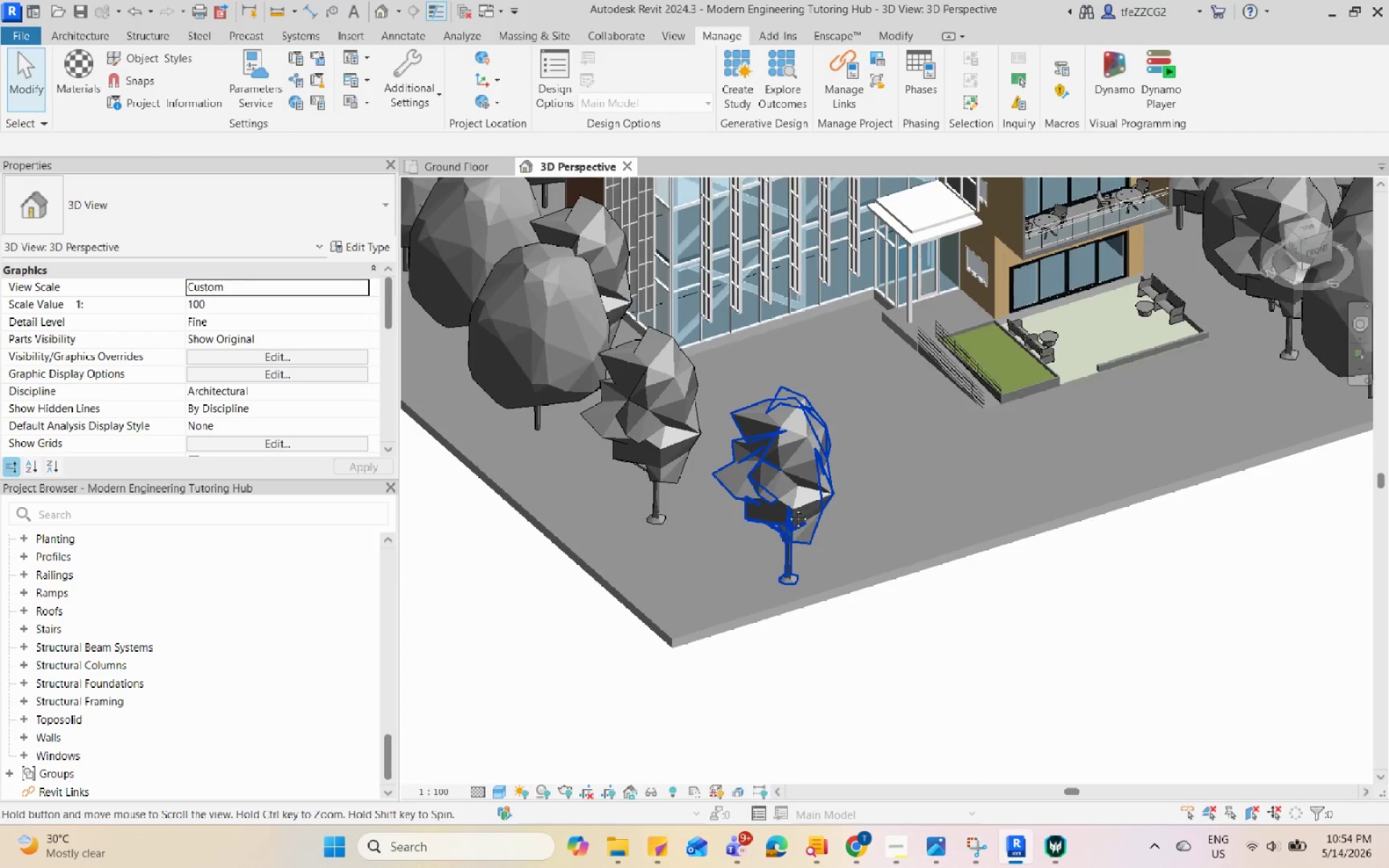 
wait(6.45)
 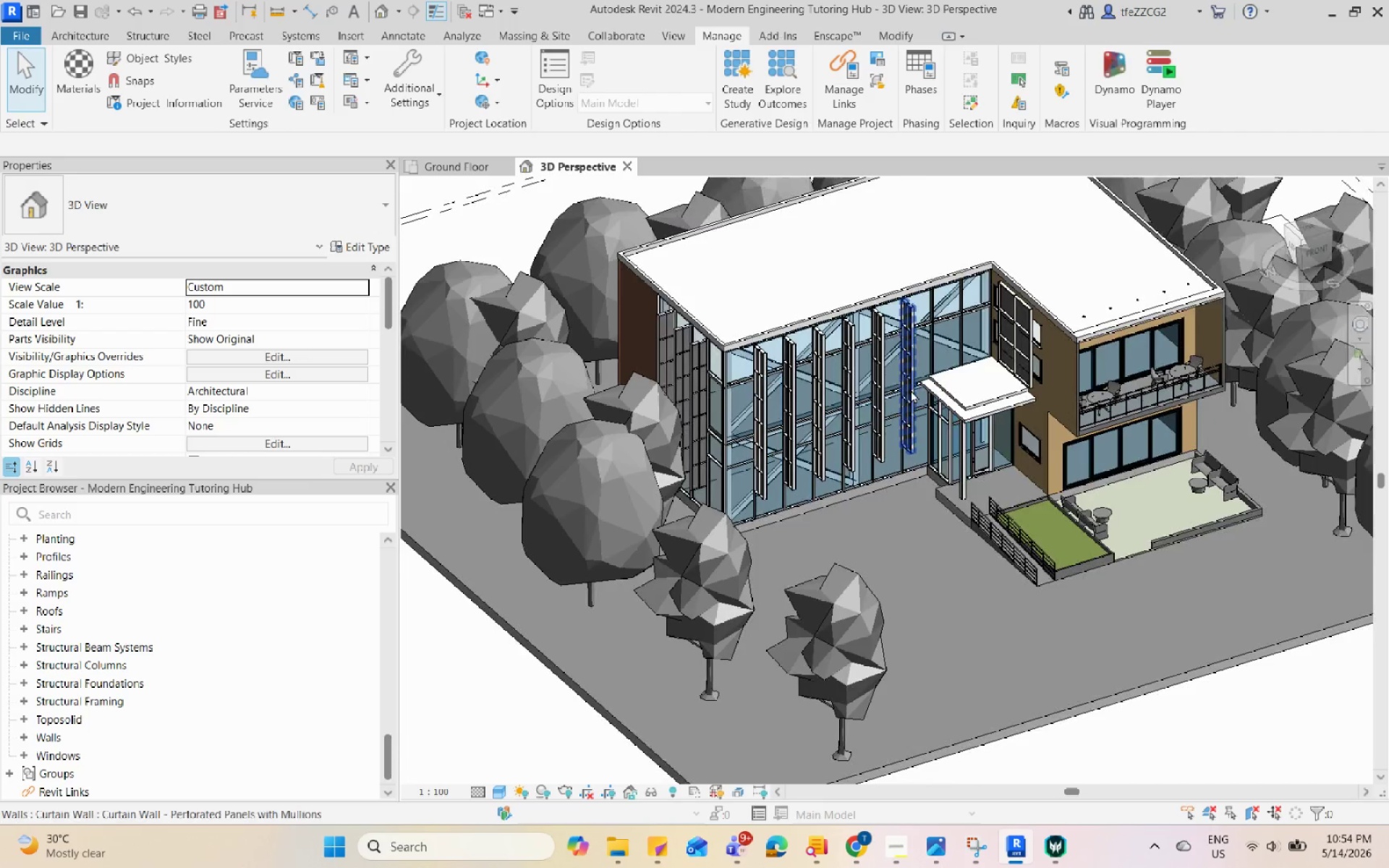 
scroll: coordinate [791, 490], scroll_direction: down, amount: 2.0
 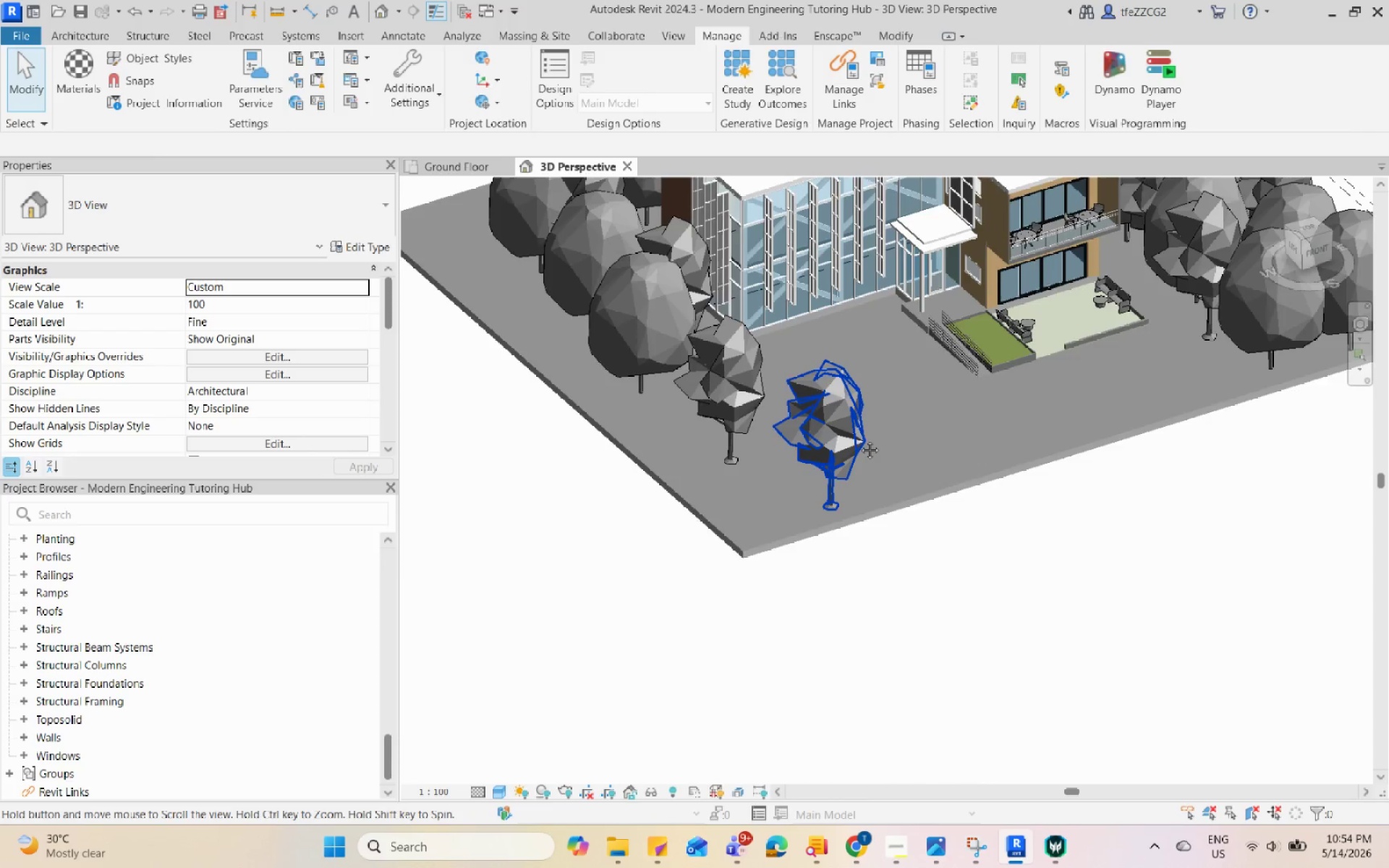 
scroll: coordinate [817, 480], scroll_direction: up, amount: 2.0
 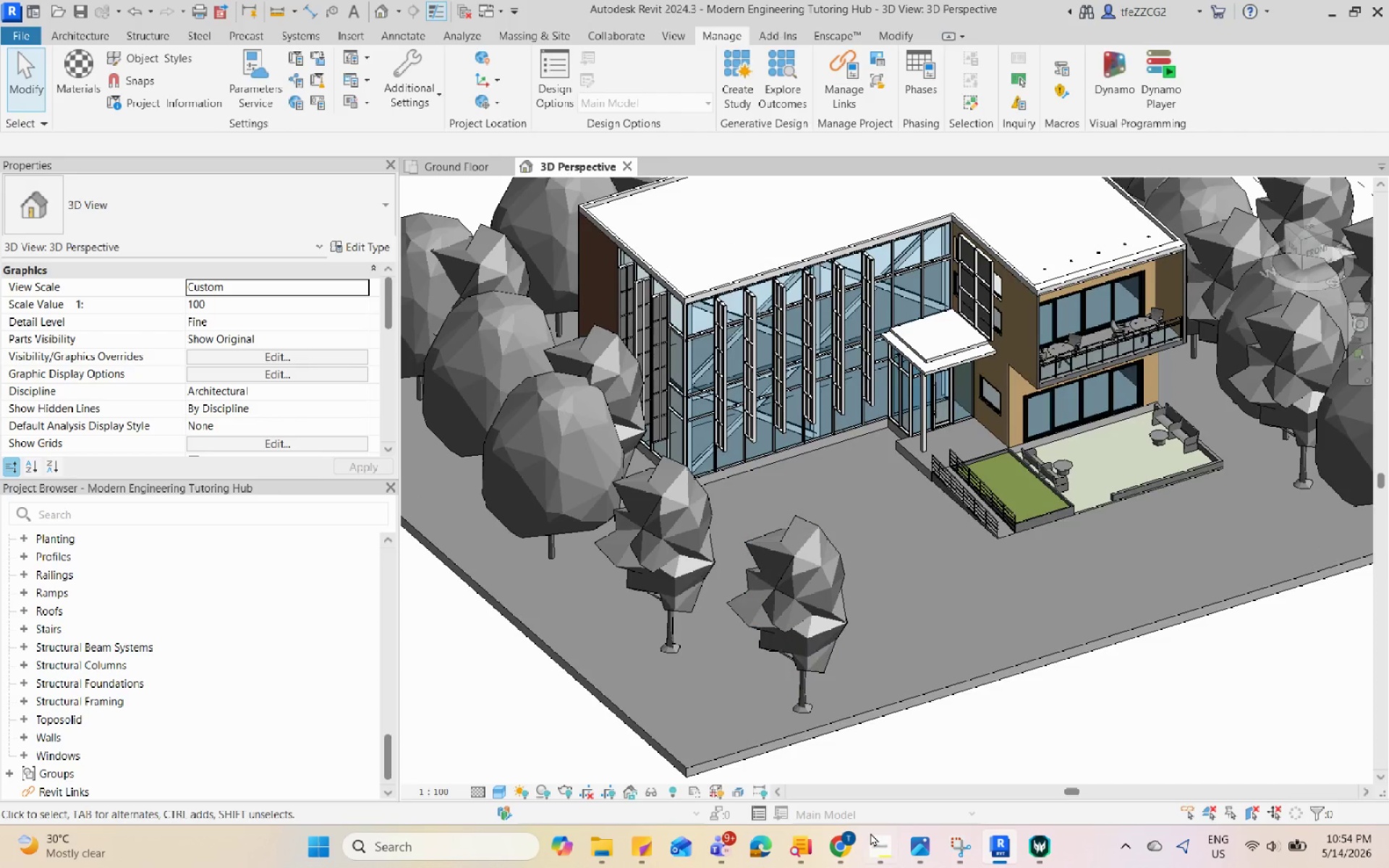 
left_click([875, 848])